 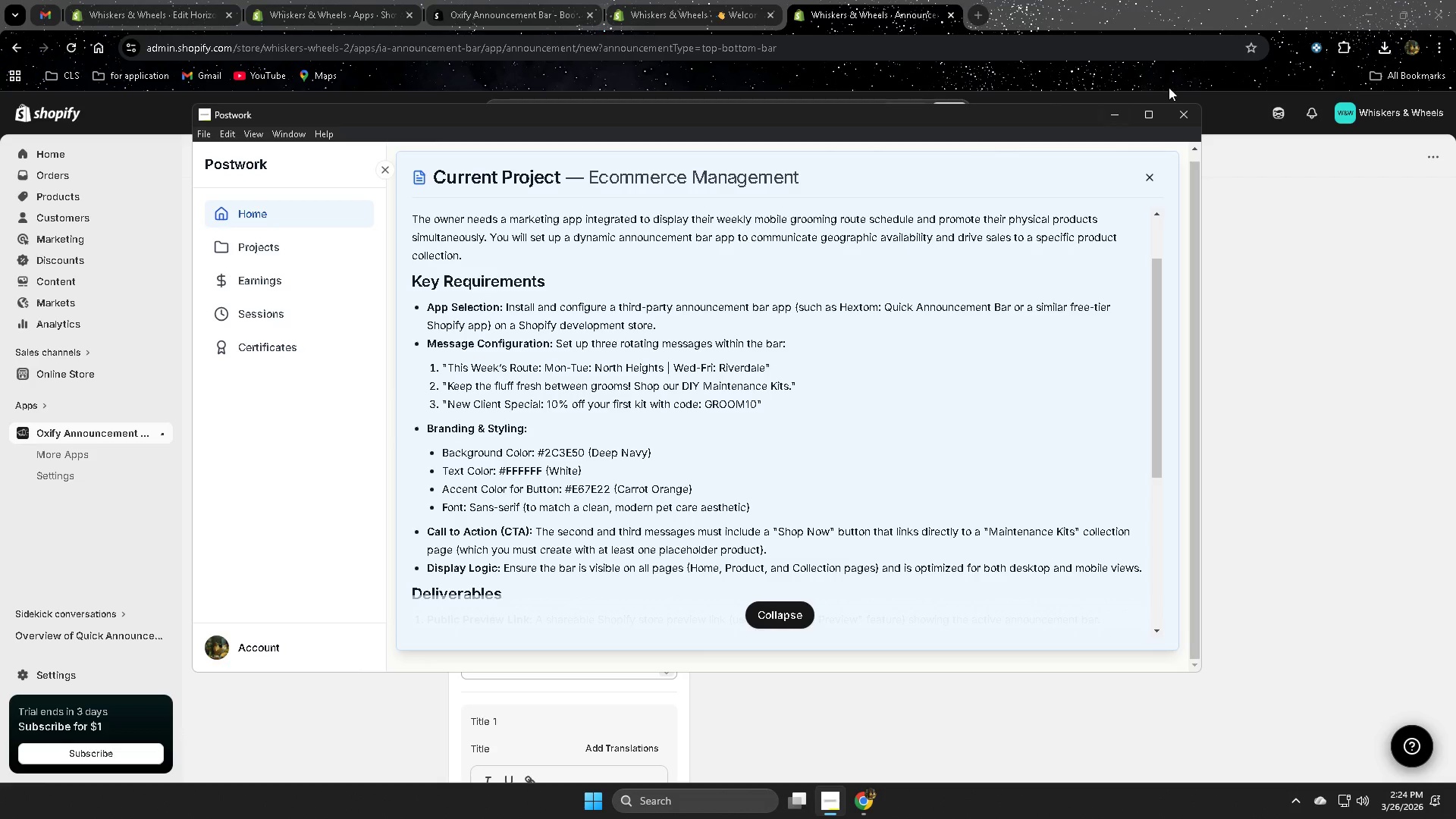 
scroll: coordinate [668, 466], scroll_direction: down, amount: 3.0
 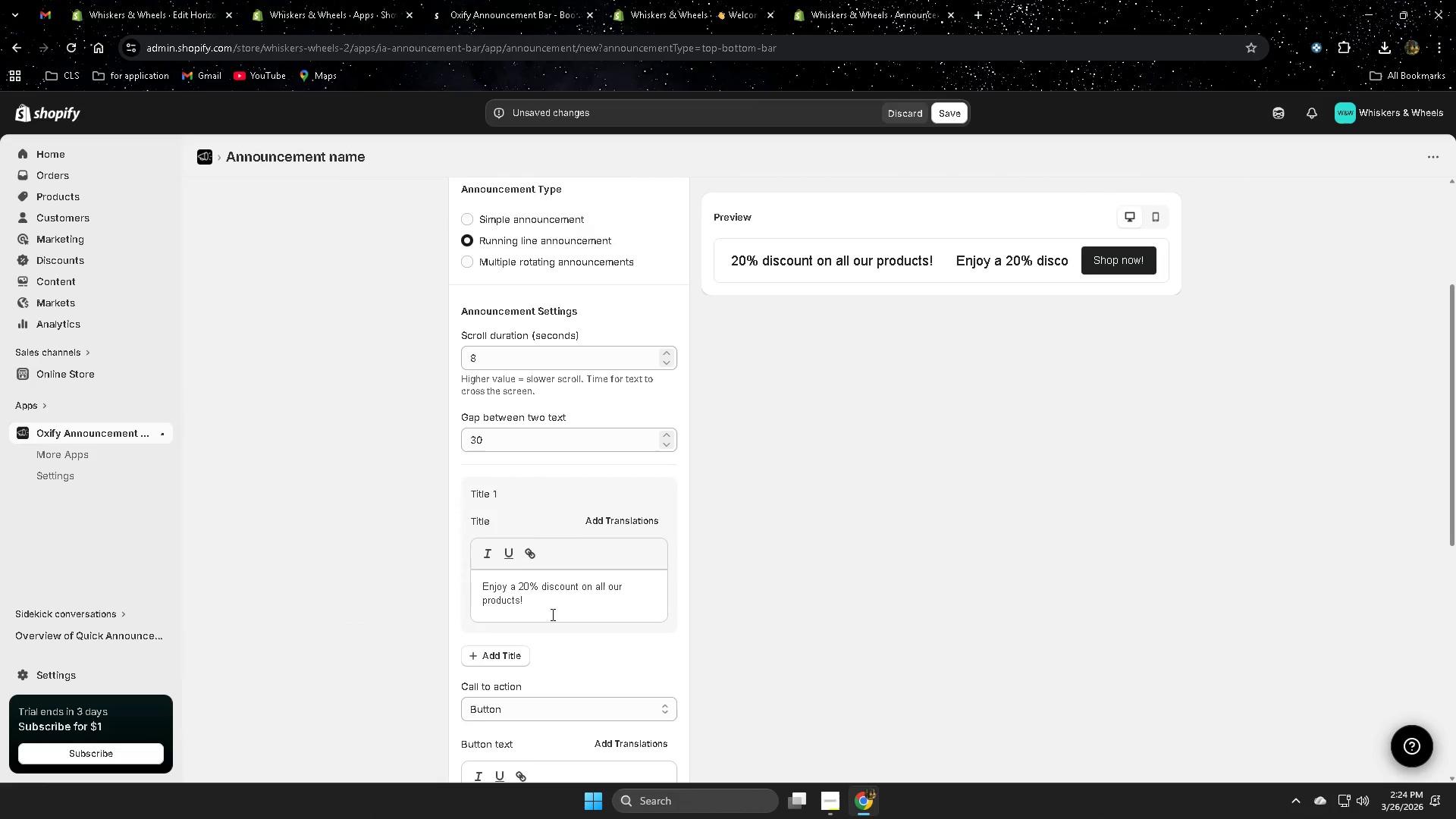 
left_click_drag(start_coordinate=[538, 607], to_coordinate=[472, 585])
 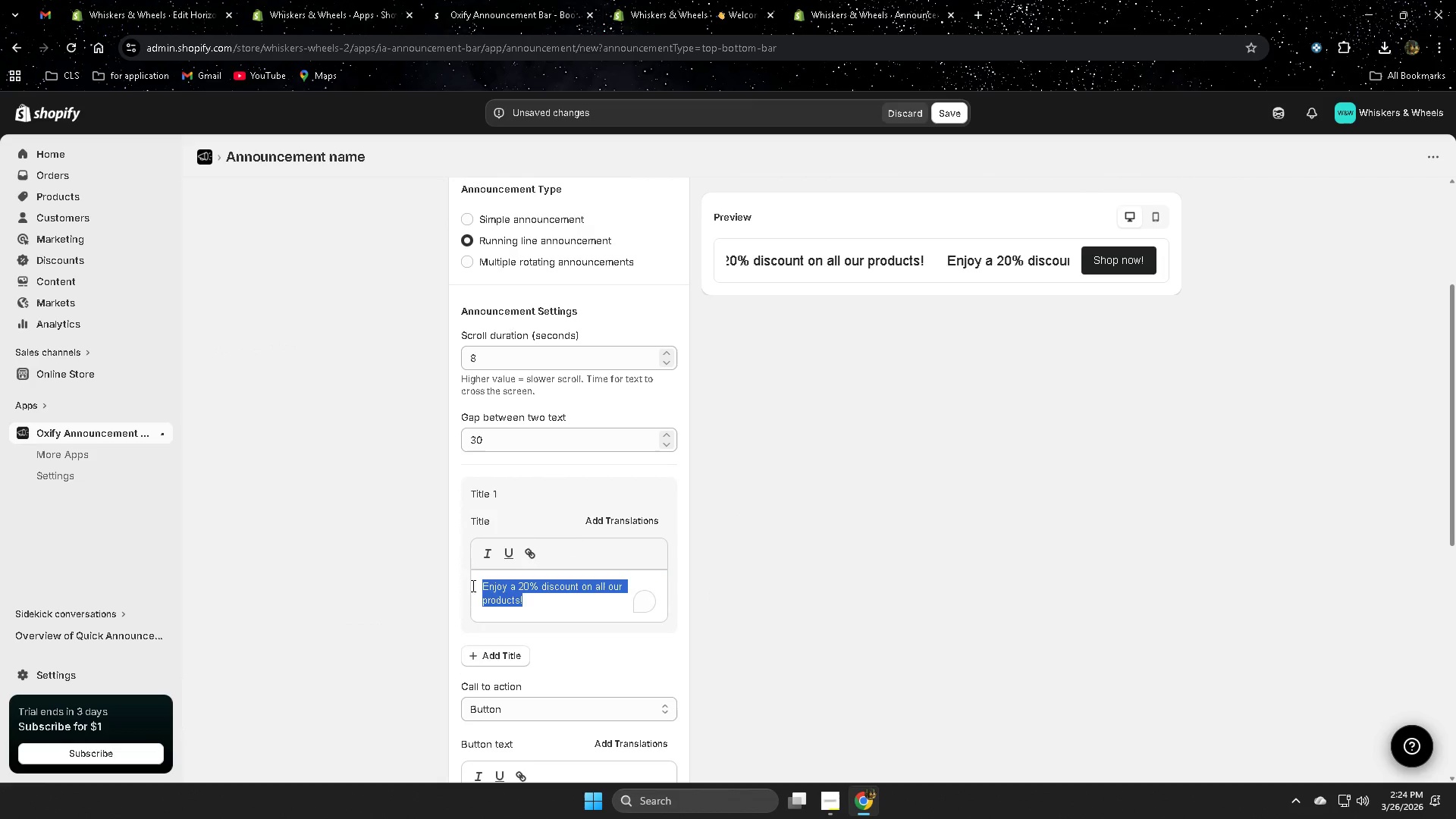 
key(Control+ControlLeft)
 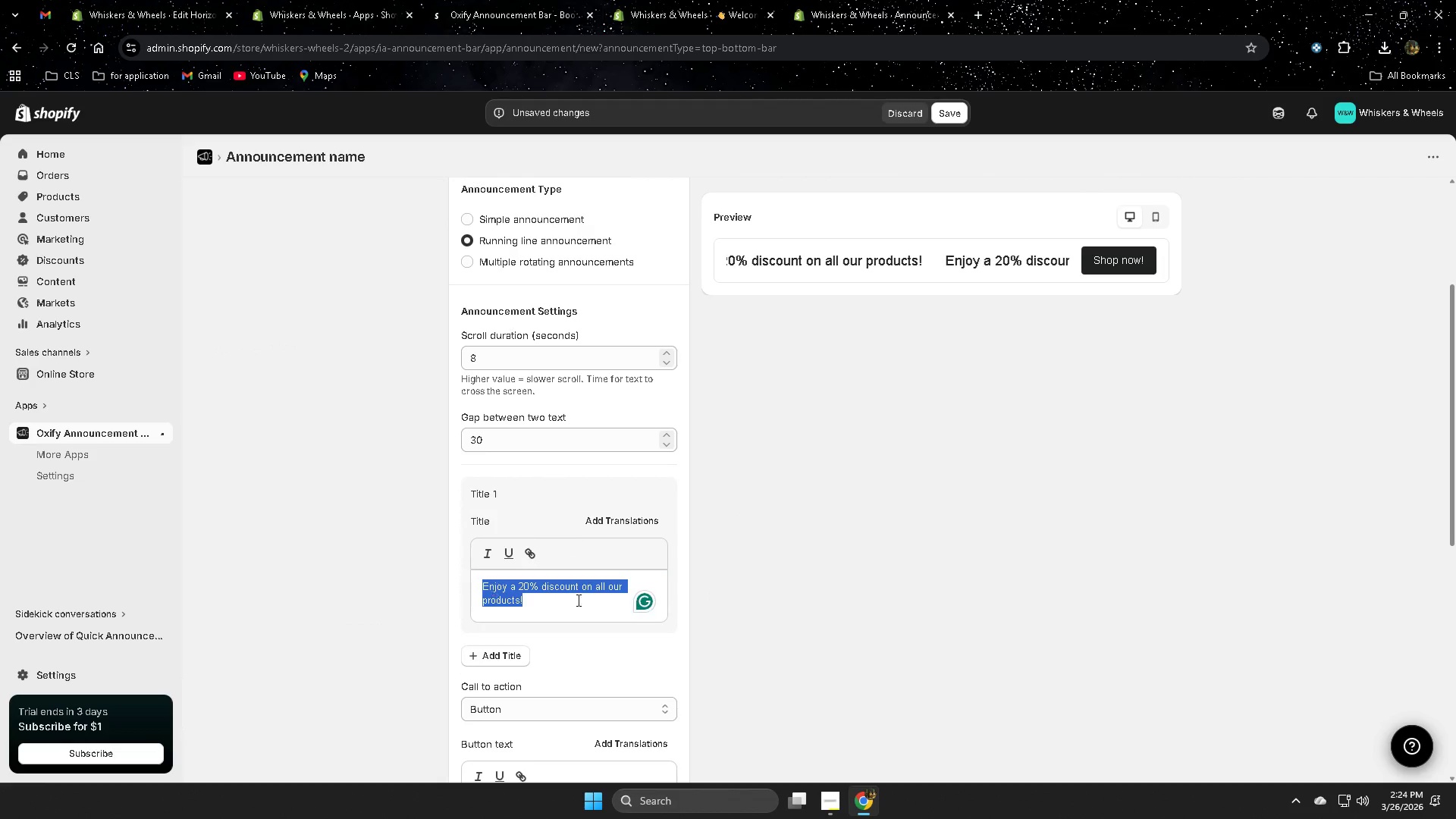 
key(Control+V)
 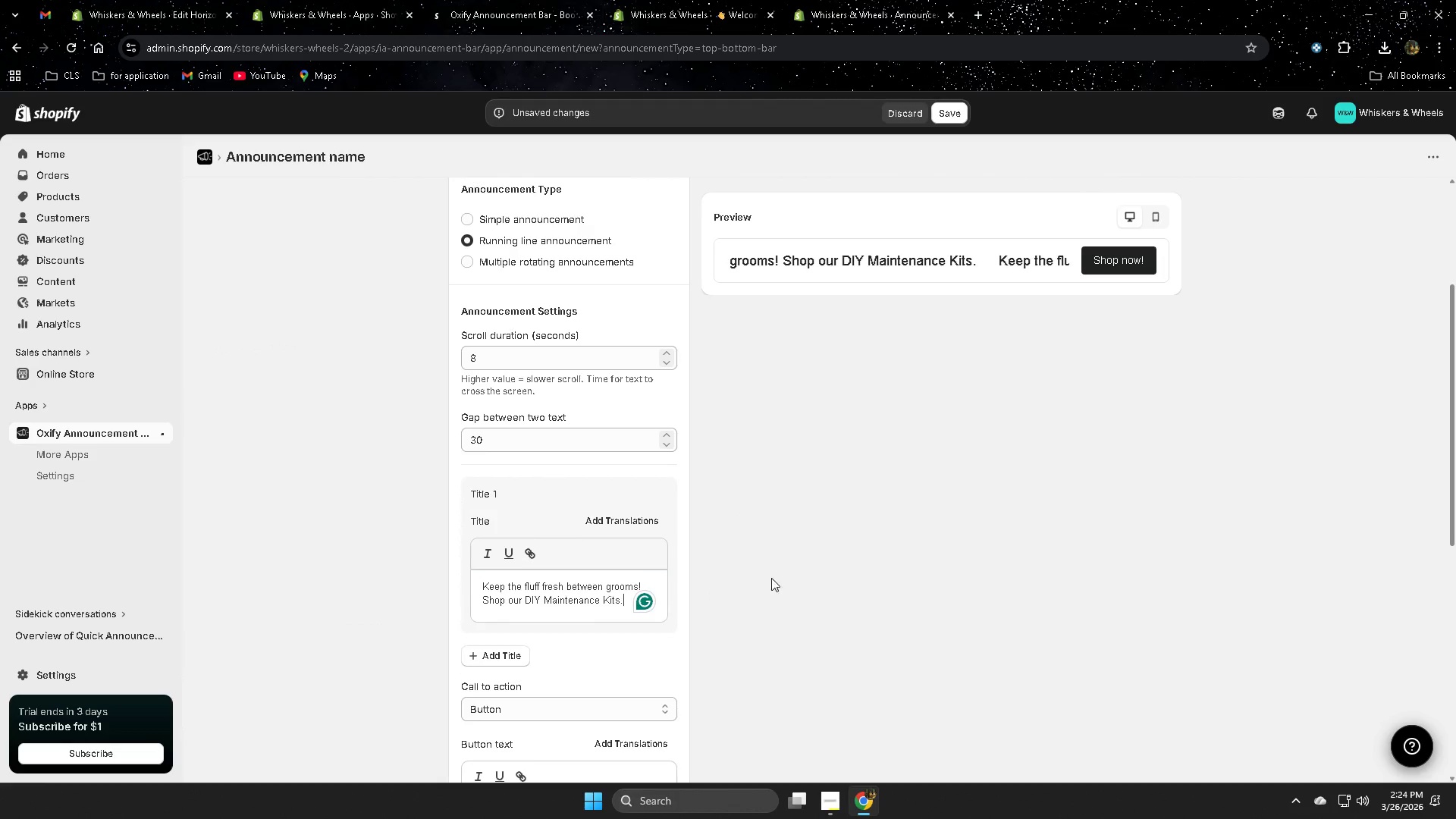 
left_click([752, 563])
 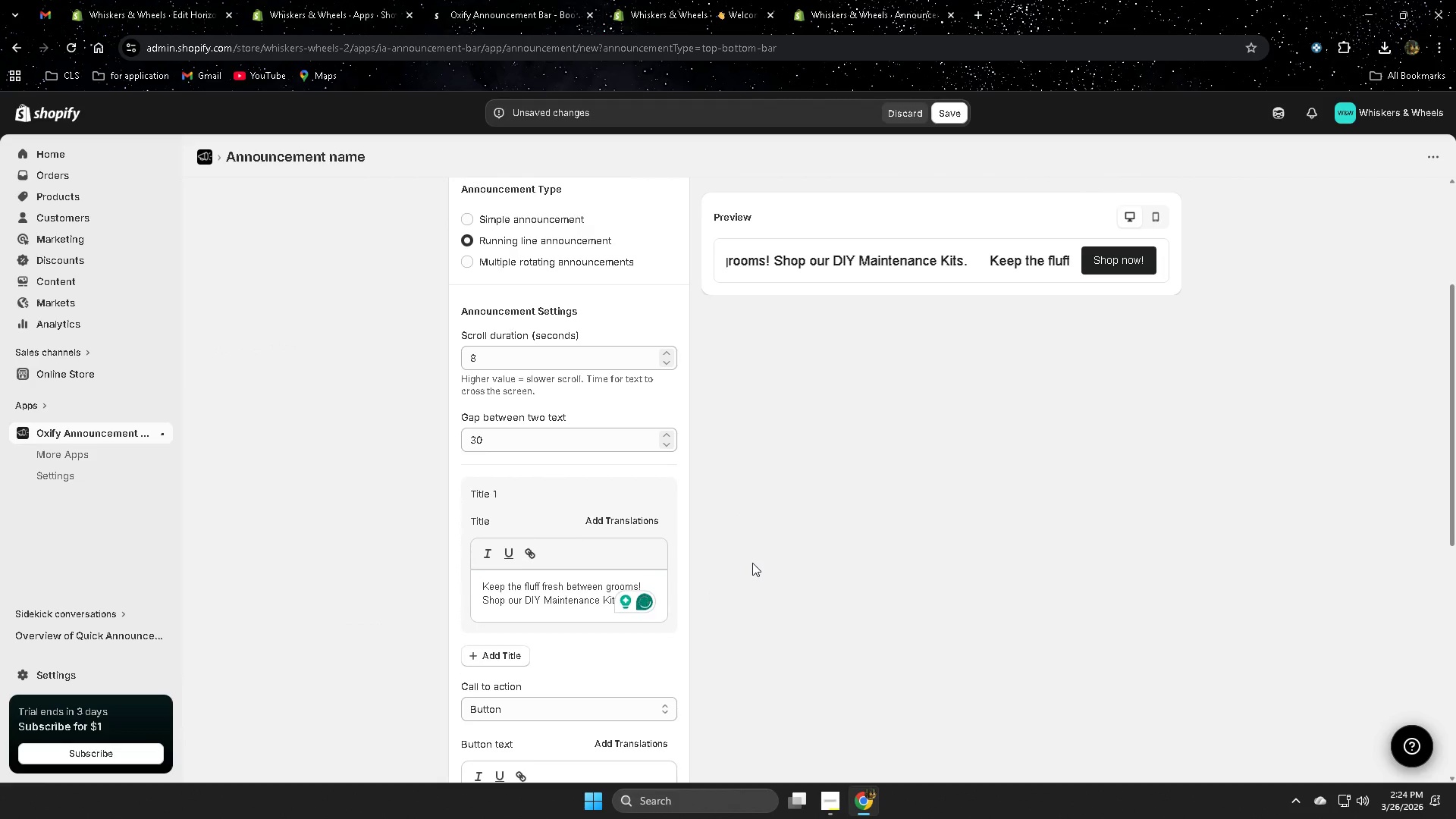 
scroll: coordinate [752, 563], scroll_direction: down, amount: 2.0
 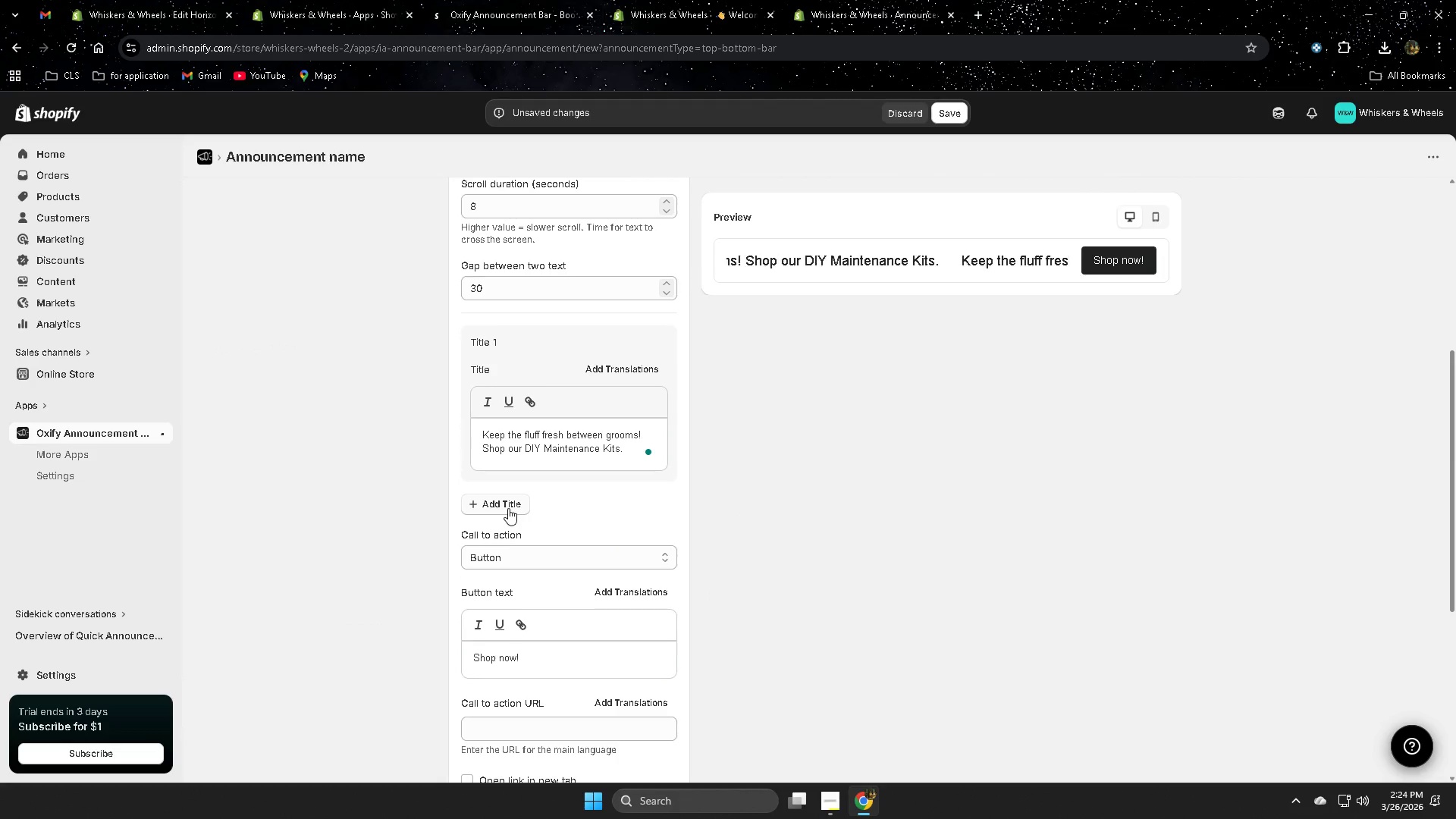 
left_click([508, 508])
 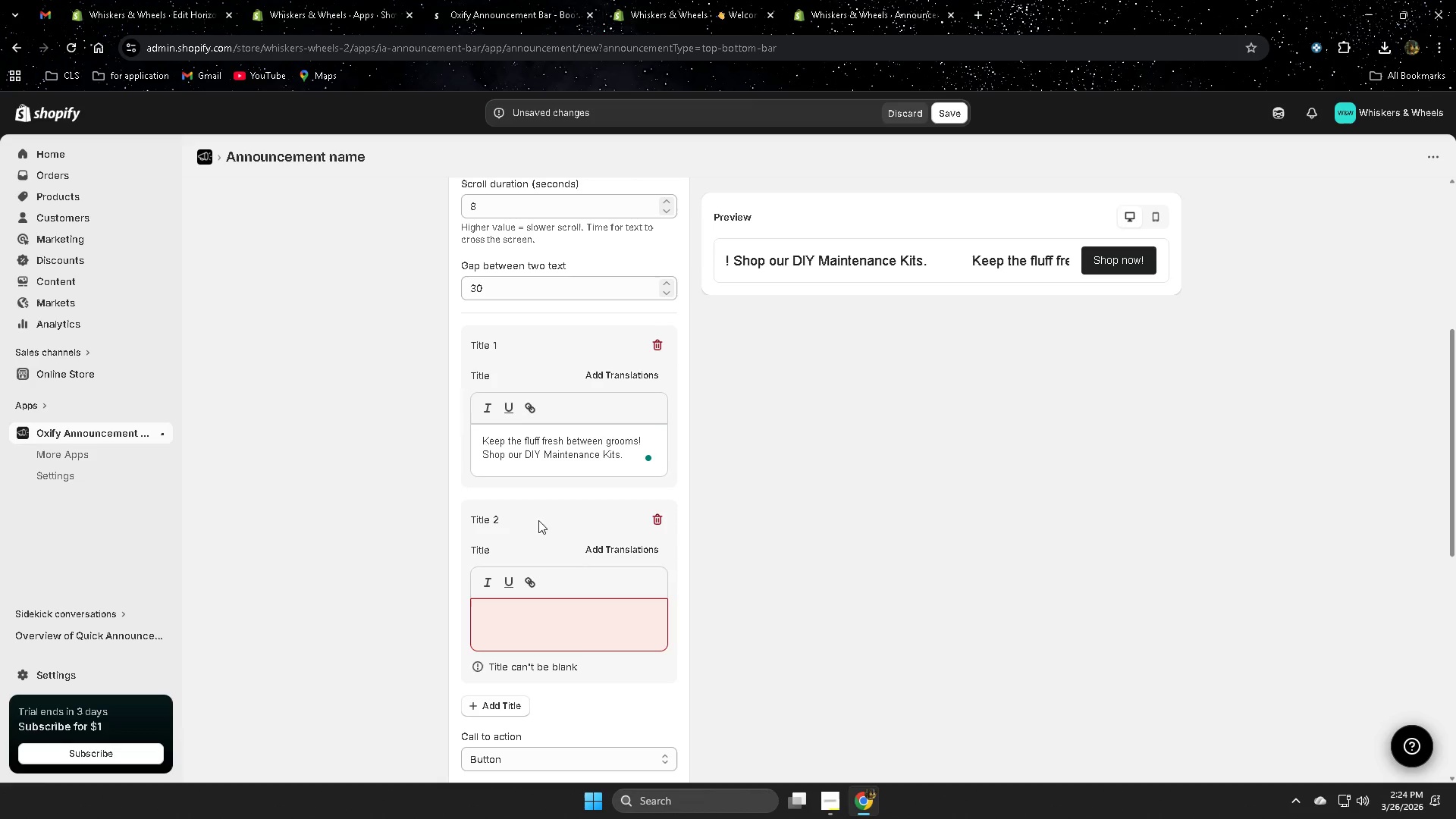 
left_click([655, 522])
 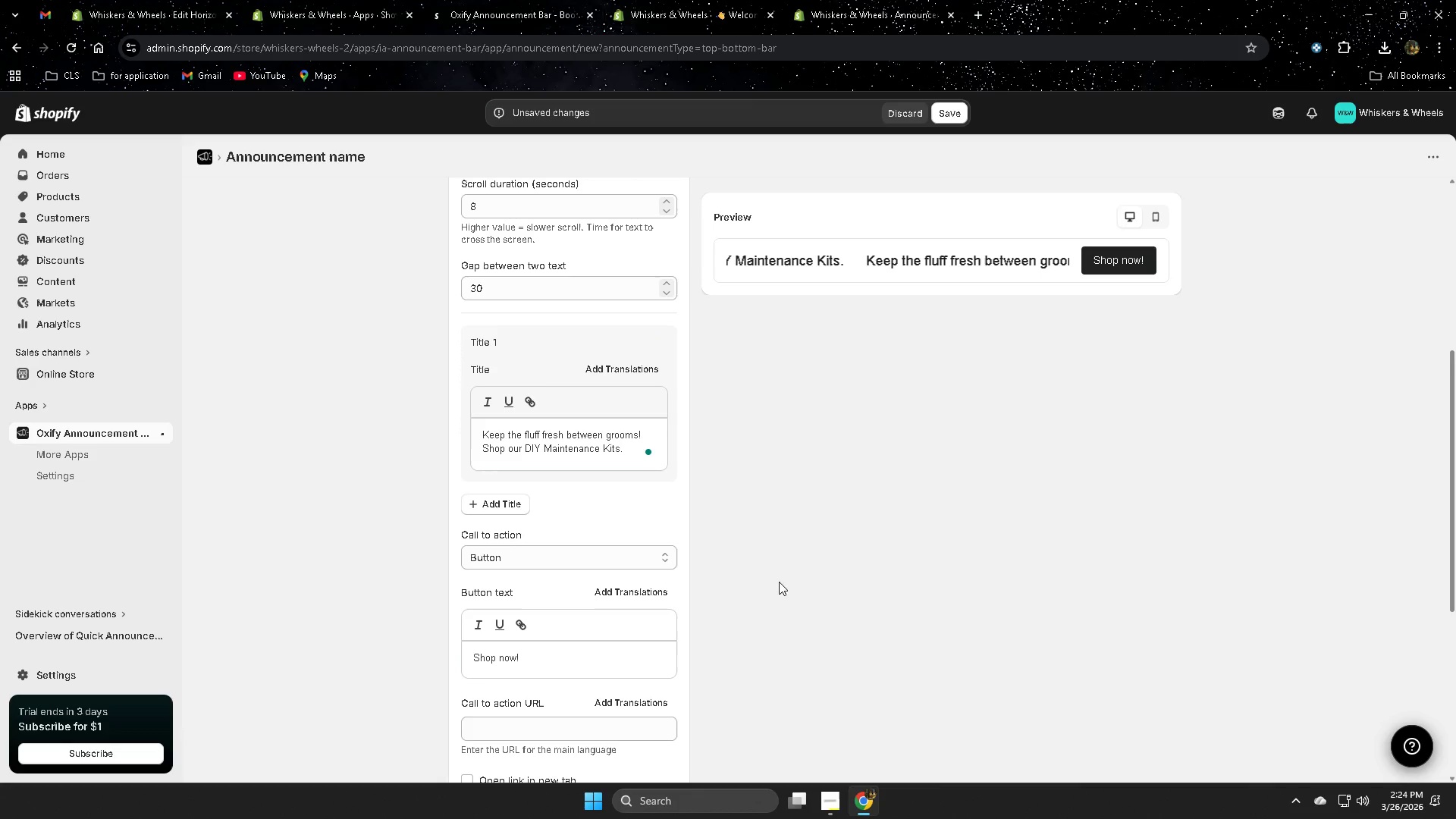 
scroll: coordinate [645, 554], scroll_direction: down, amount: 6.0
 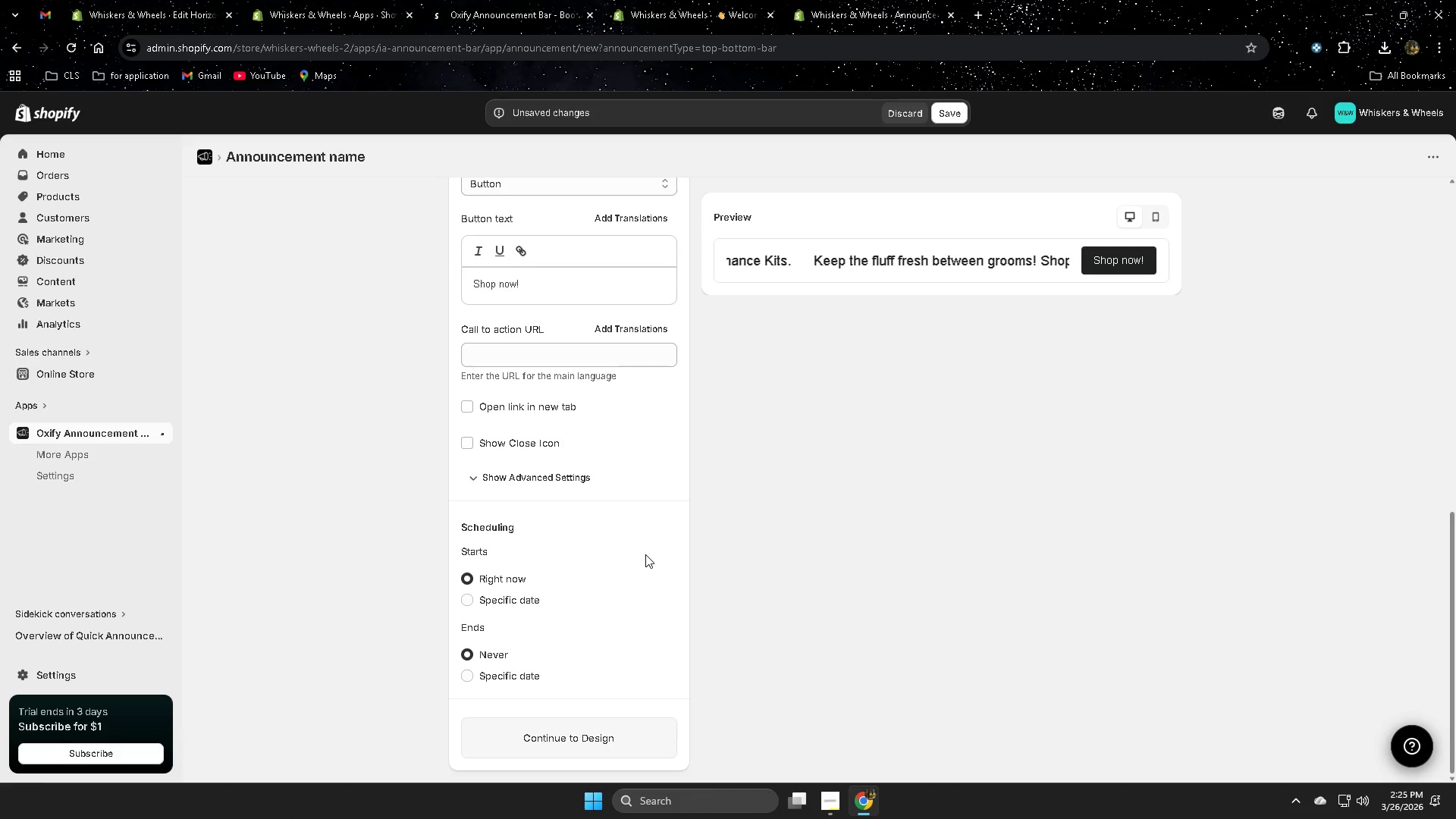 
scroll: coordinate [645, 554], scroll_direction: up, amount: 3.0
 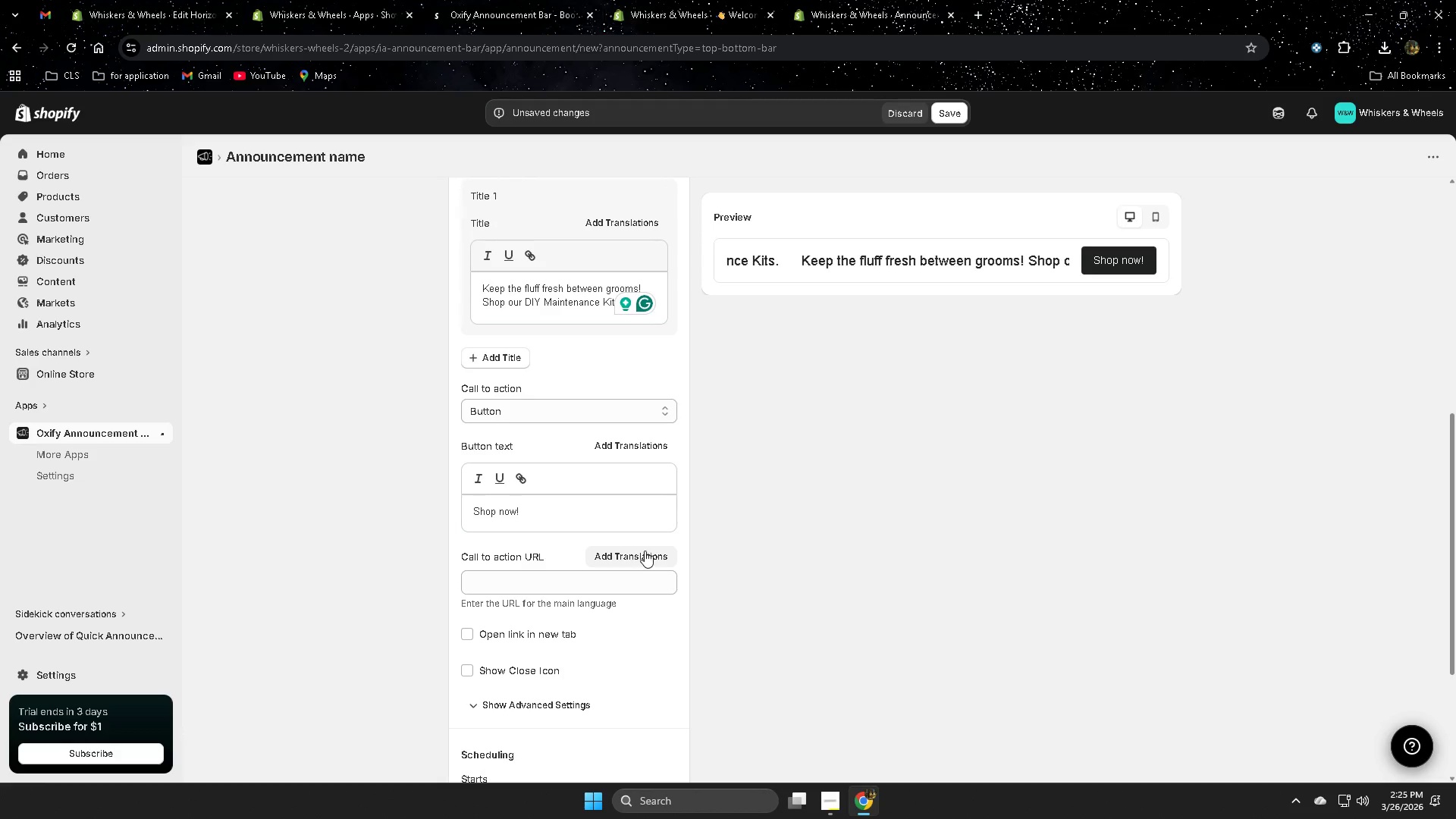 
scroll: coordinate [645, 551], scroll_direction: down, amount: 3.0
 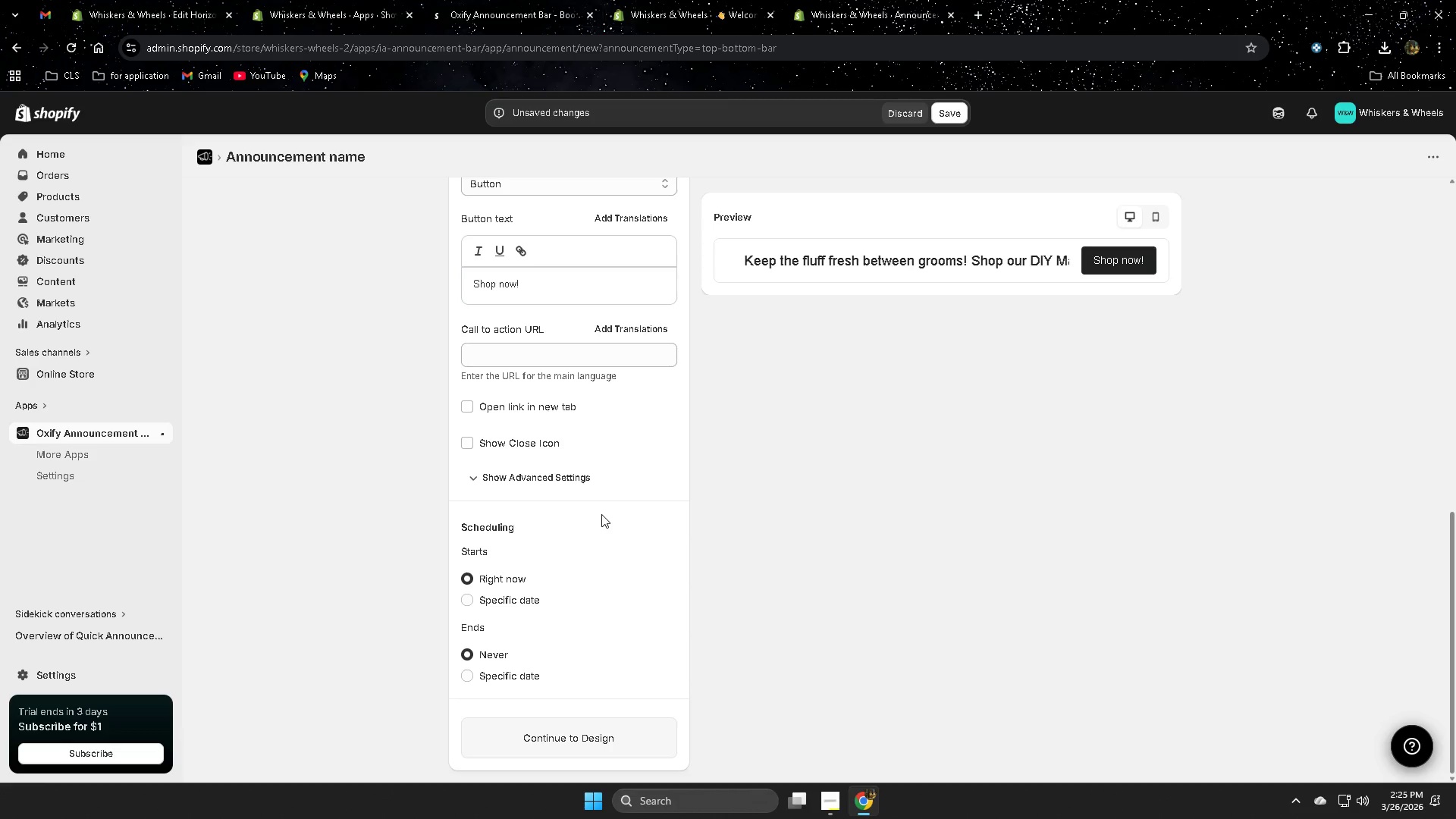 
scroll: coordinate [606, 506], scroll_direction: up, amount: 11.0
 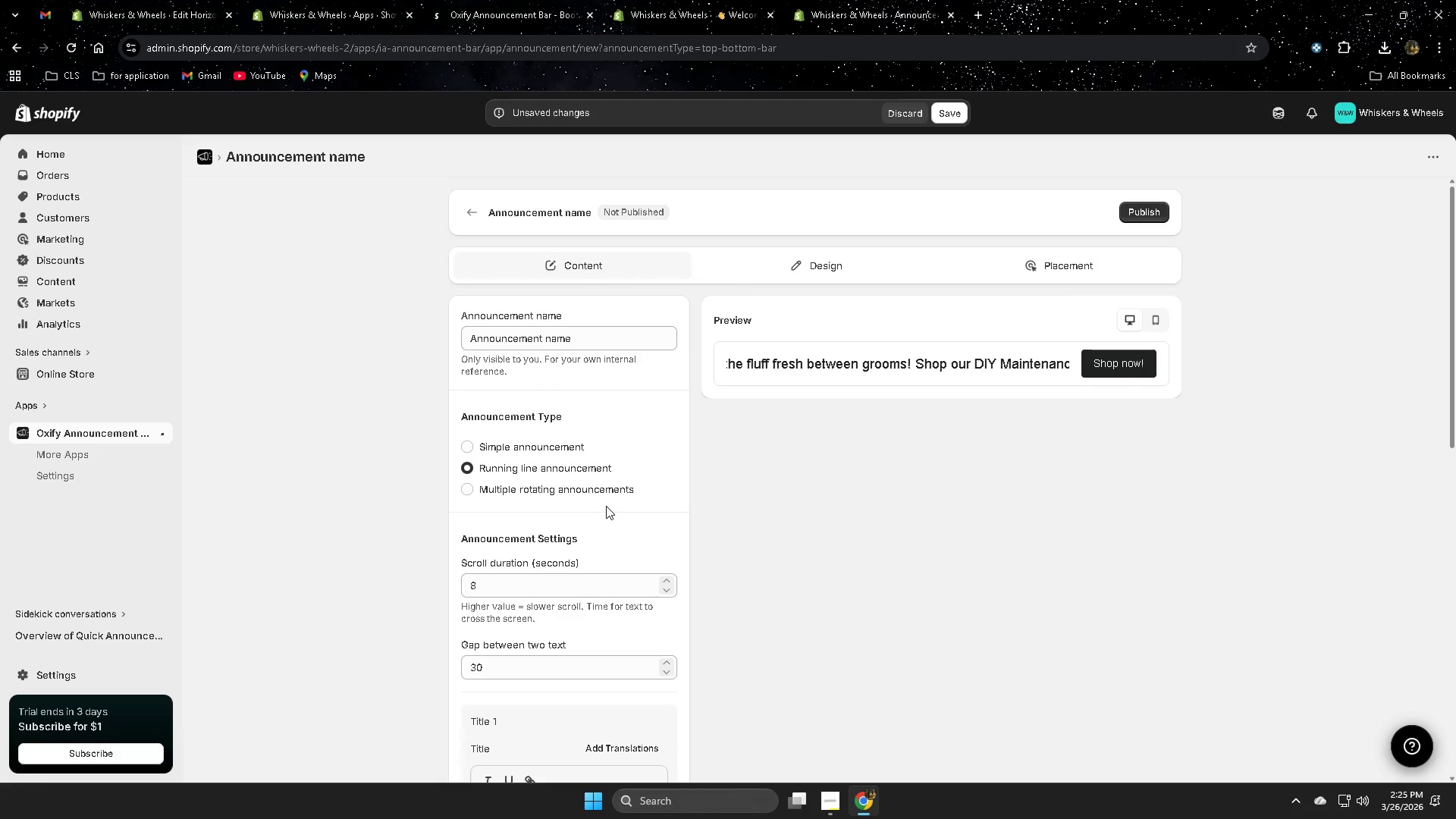 
scroll: coordinate [606, 504], scroll_direction: none, amount: 0.0
 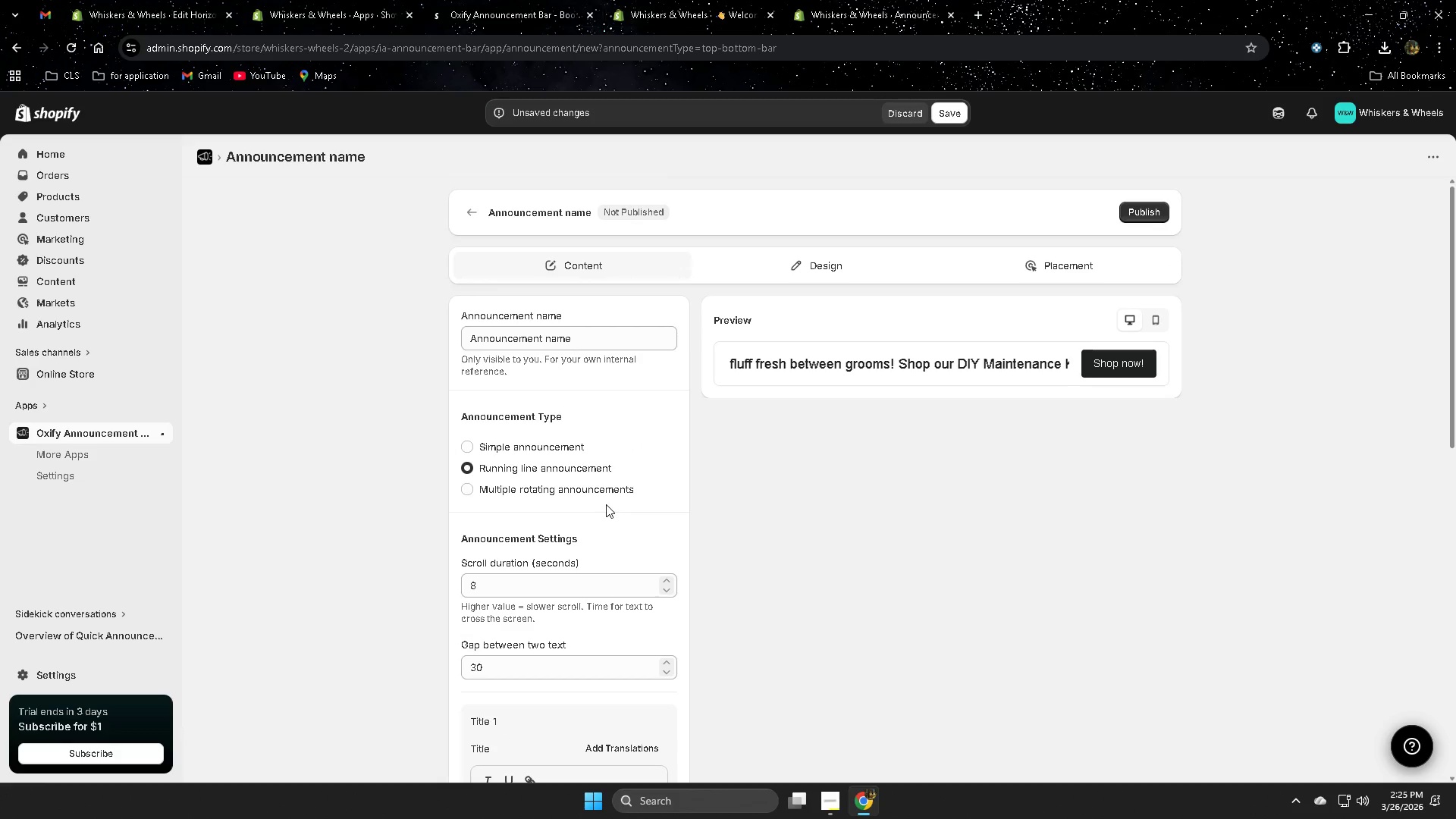 
scroll: coordinate [606, 504], scroll_direction: down, amount: 15.0
 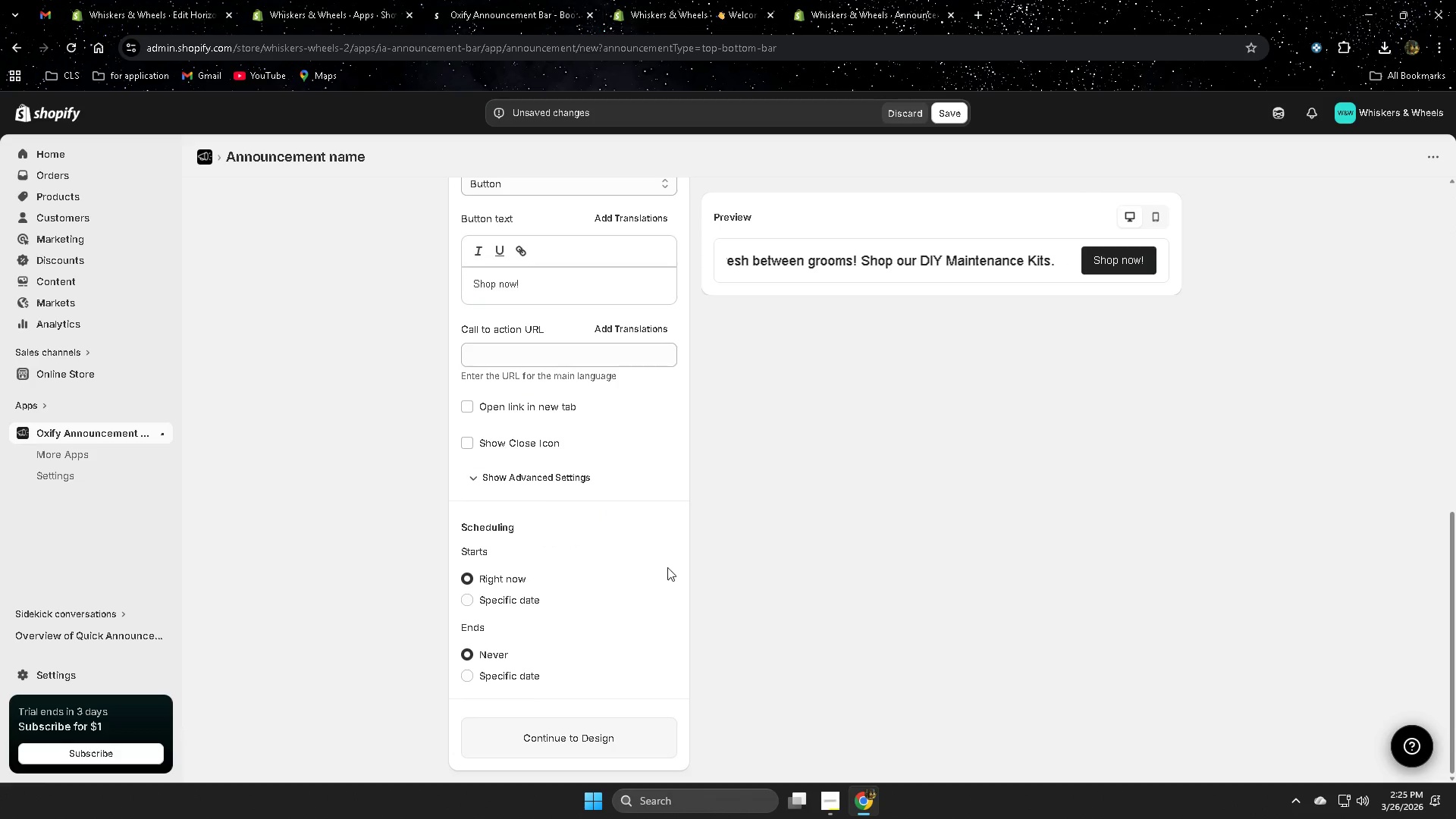 
scroll: coordinate [1030, 560], scroll_direction: up, amount: 16.0
 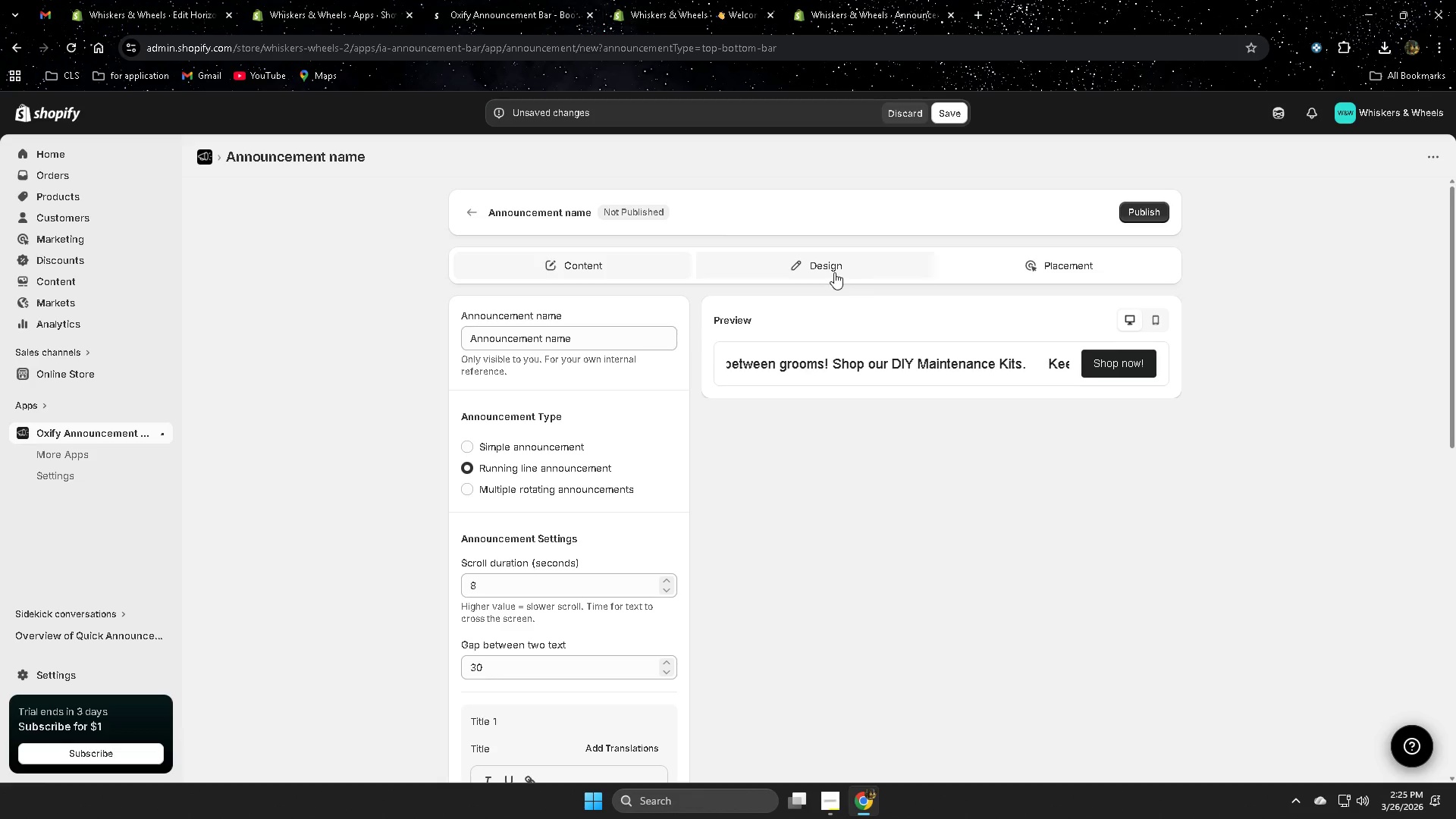 
left_click([834, 272])
 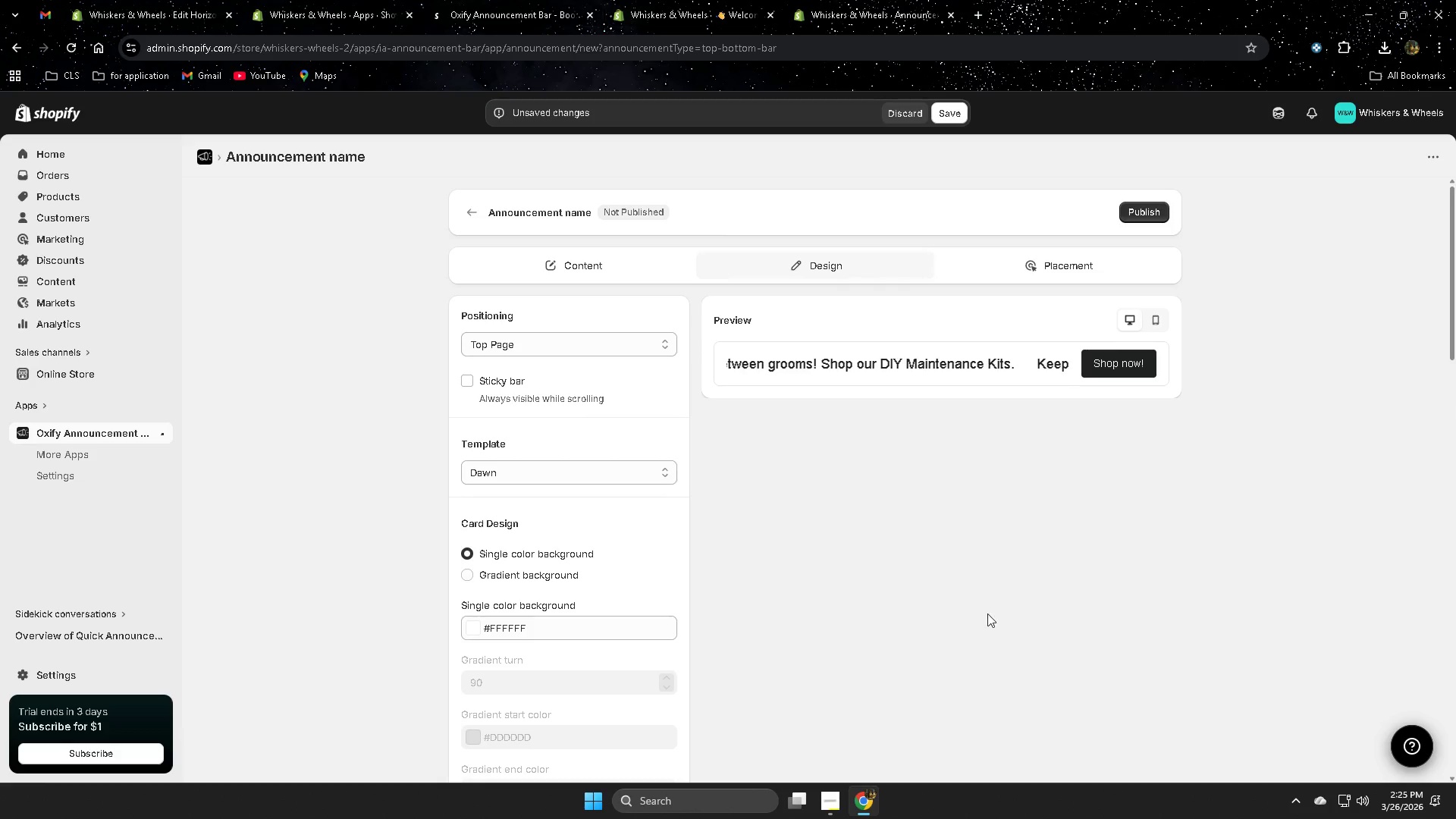 
scroll: coordinate [601, 540], scroll_direction: down, amount: 4.0
 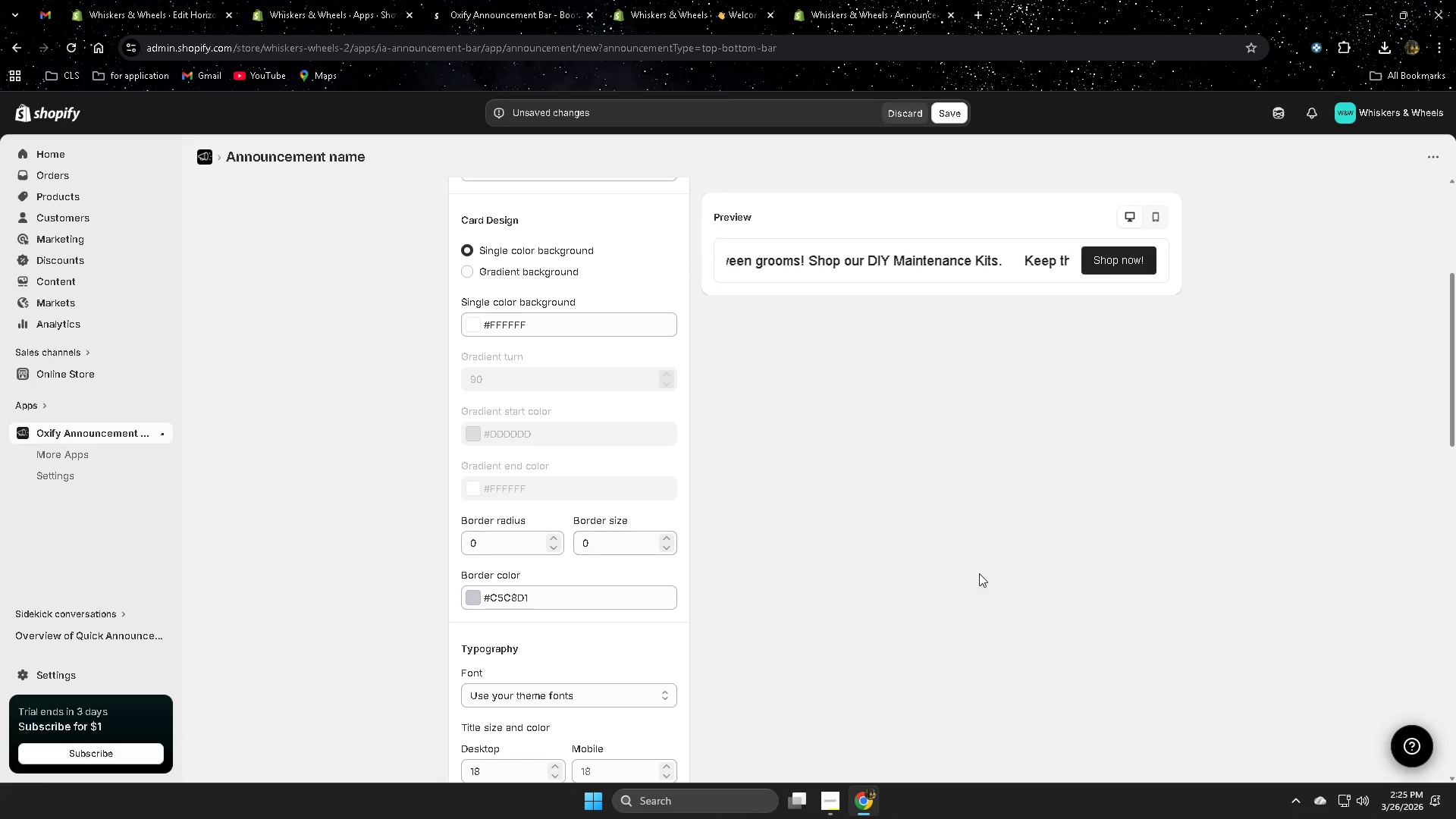 
scroll: coordinate [1030, 572], scroll_direction: up, amount: 7.0
 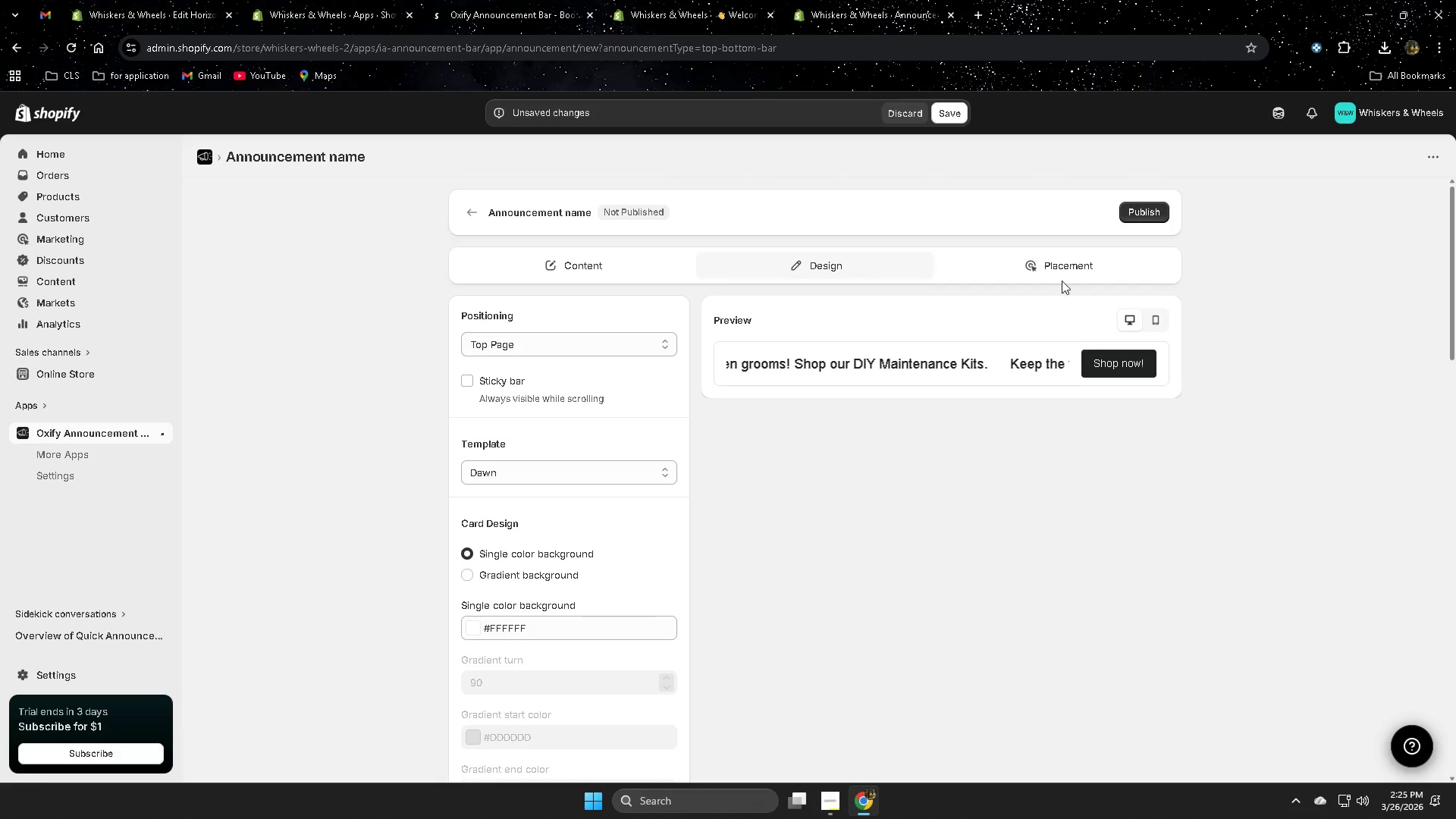 
left_click([1061, 265])
 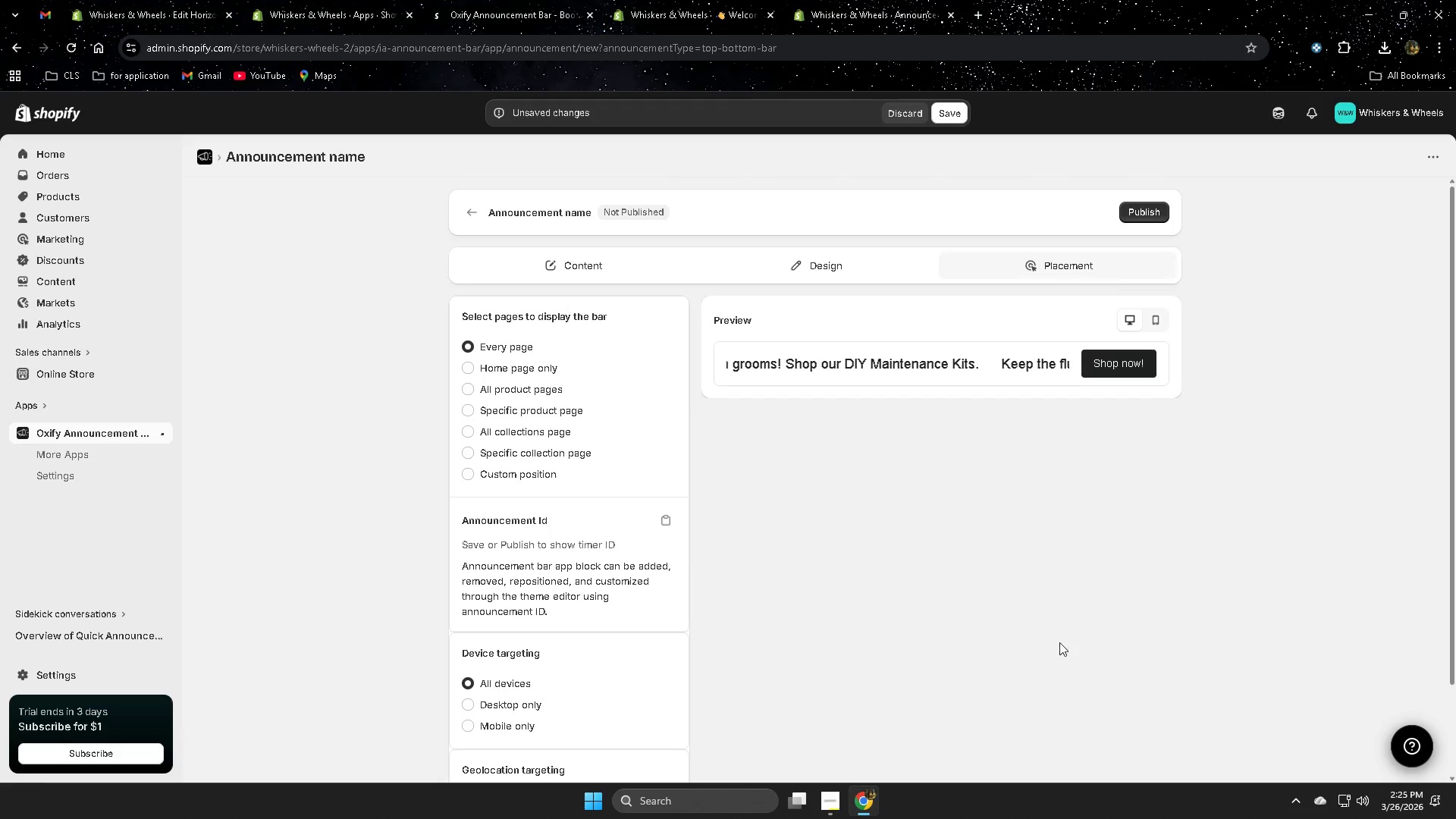 
scroll: coordinate [779, 592], scroll_direction: down, amount: 4.0
 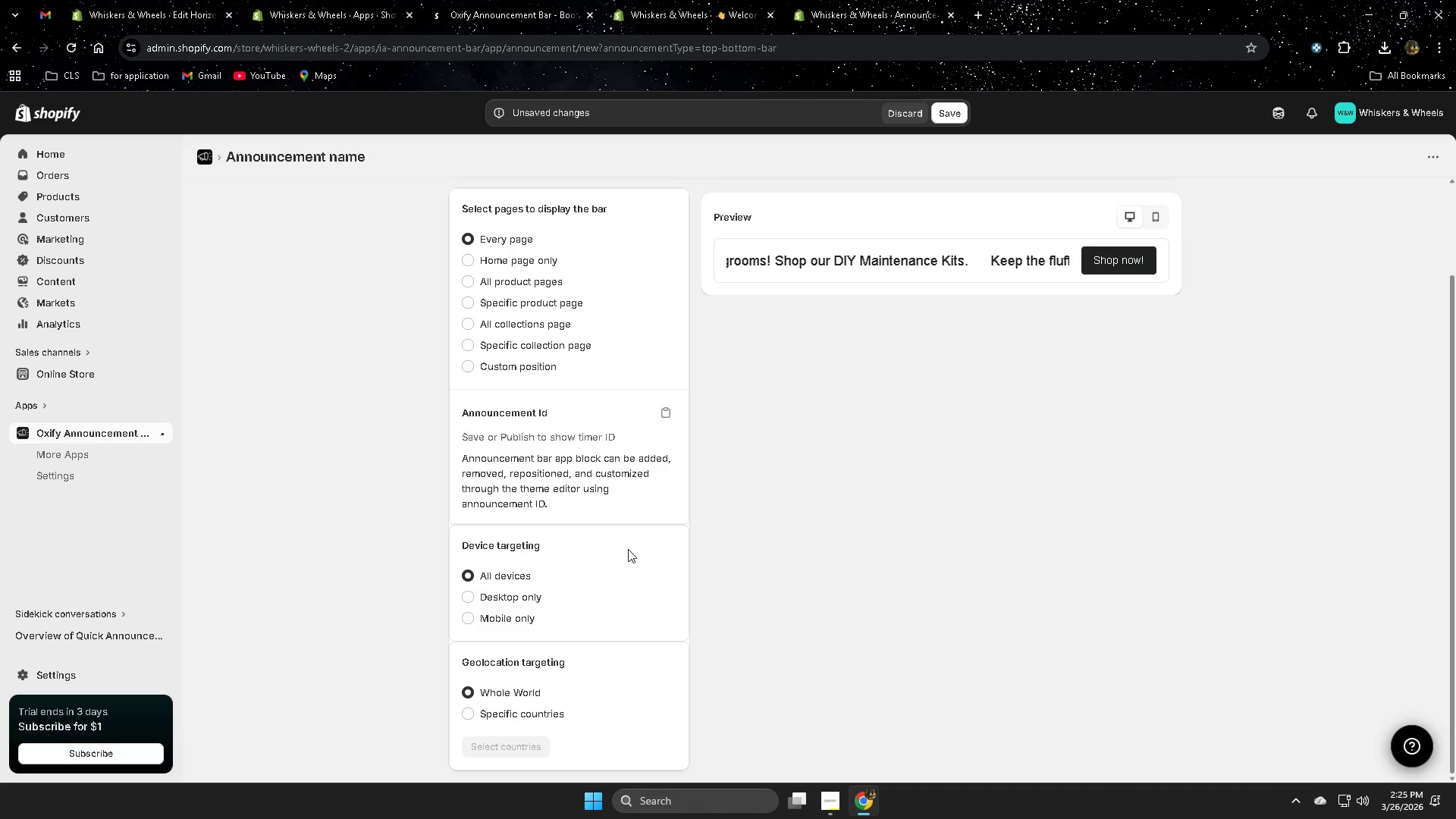 
scroll: coordinate [962, 576], scroll_direction: up, amount: 5.0
 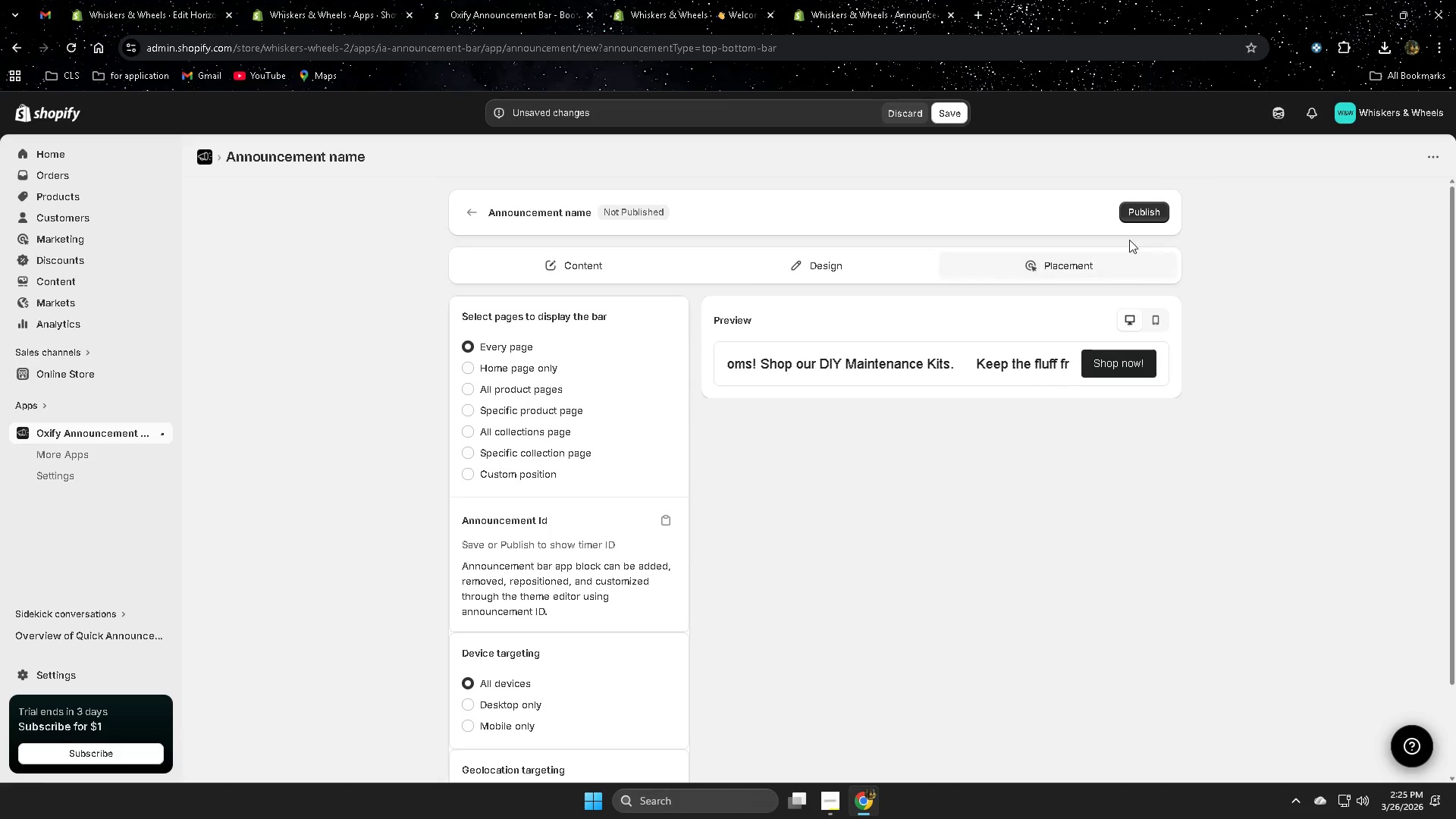 
left_click([1134, 215])
 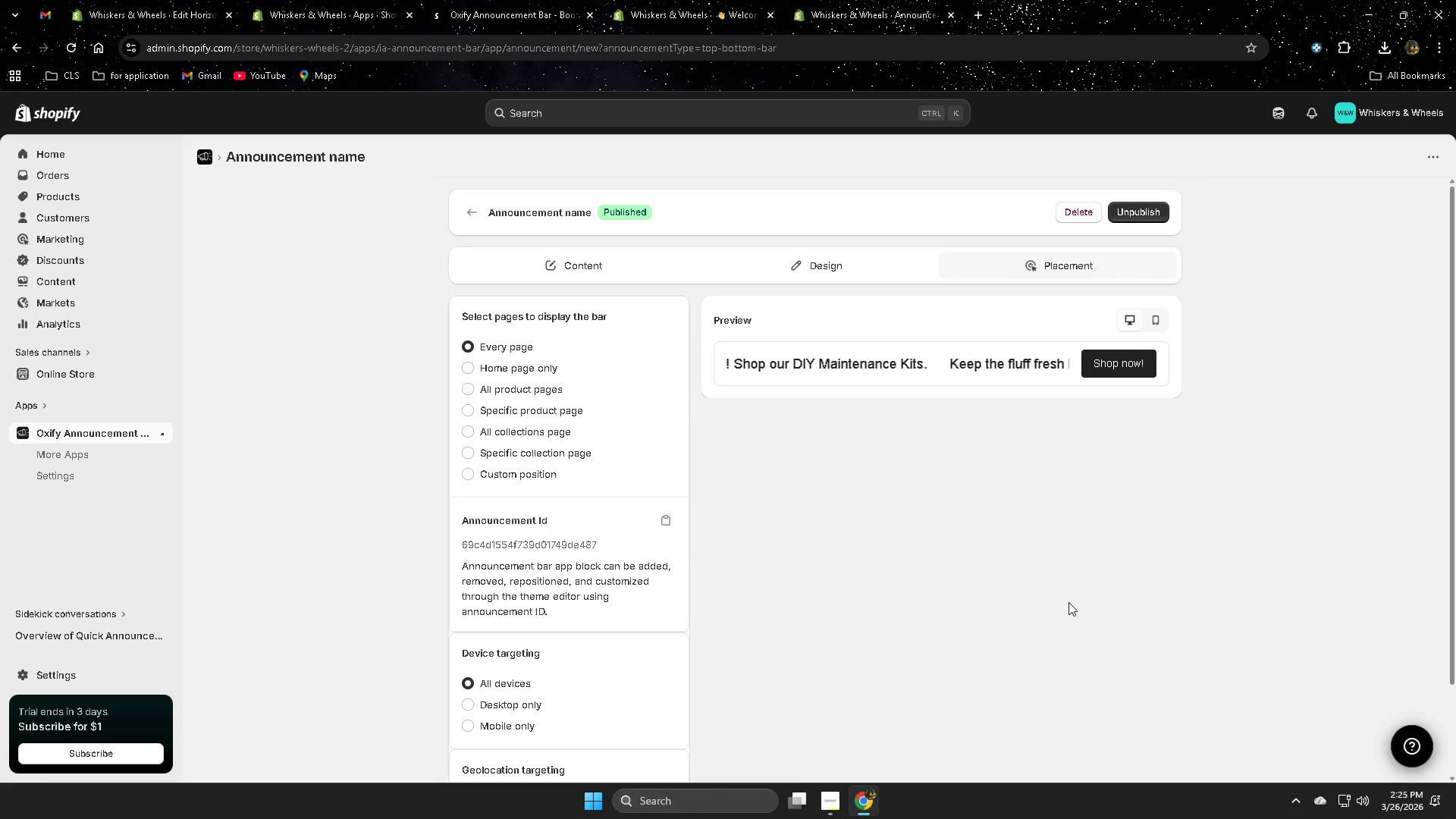 
scroll: coordinate [1068, 602], scroll_direction: up, amount: 4.0
 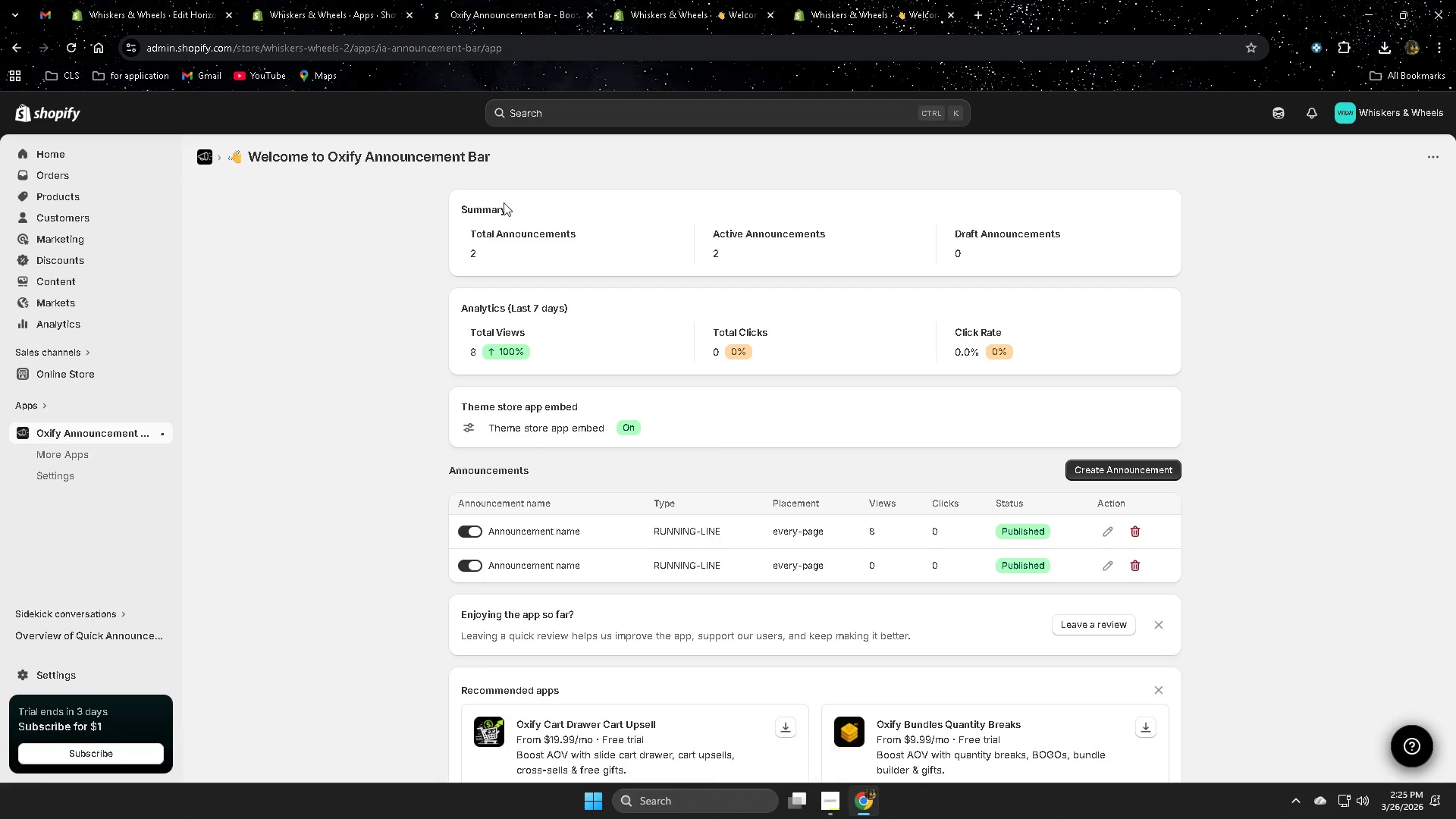 
wait(6.55)
 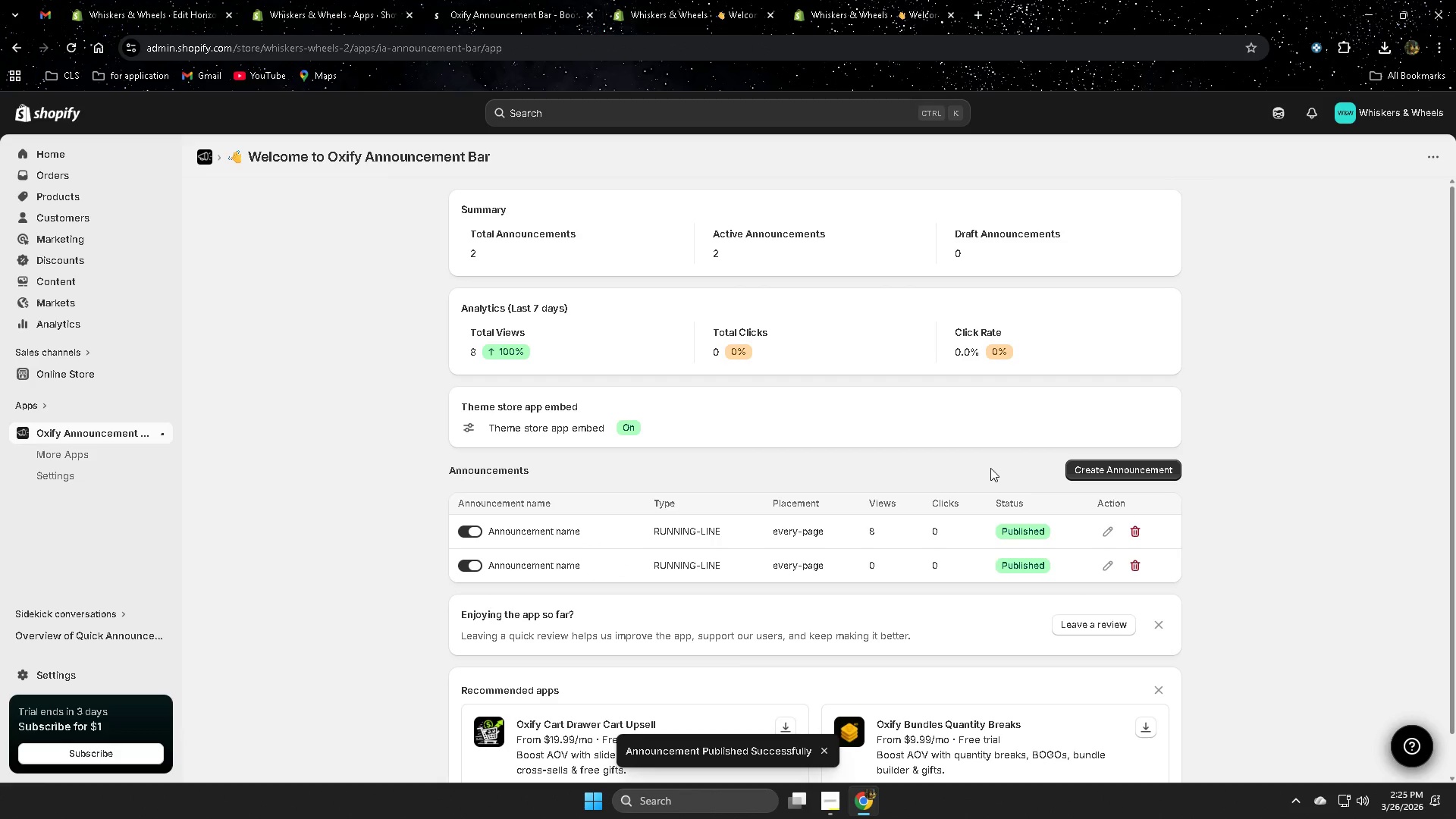 
left_click([162, 374])
 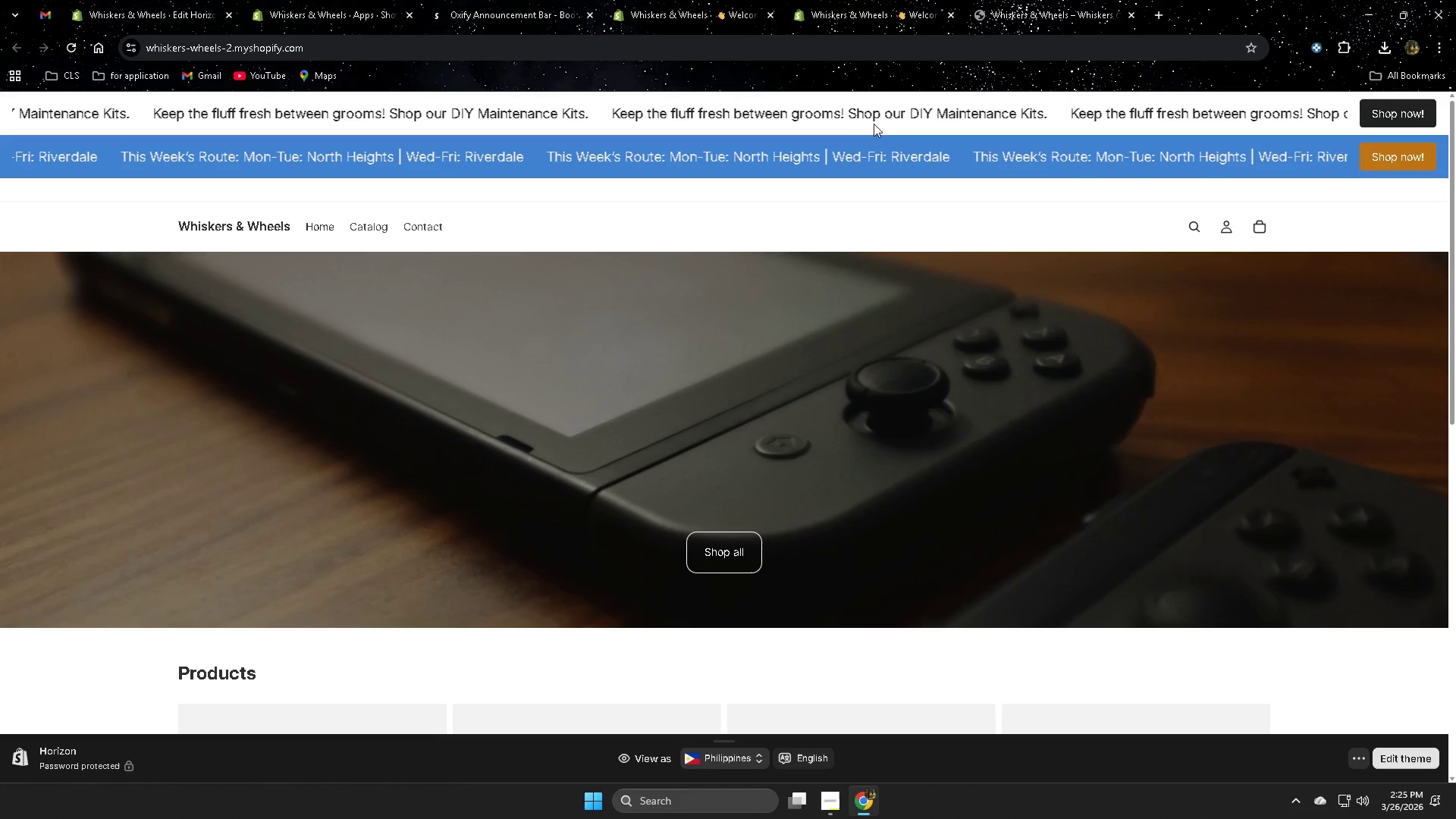 
wait(15.31)
 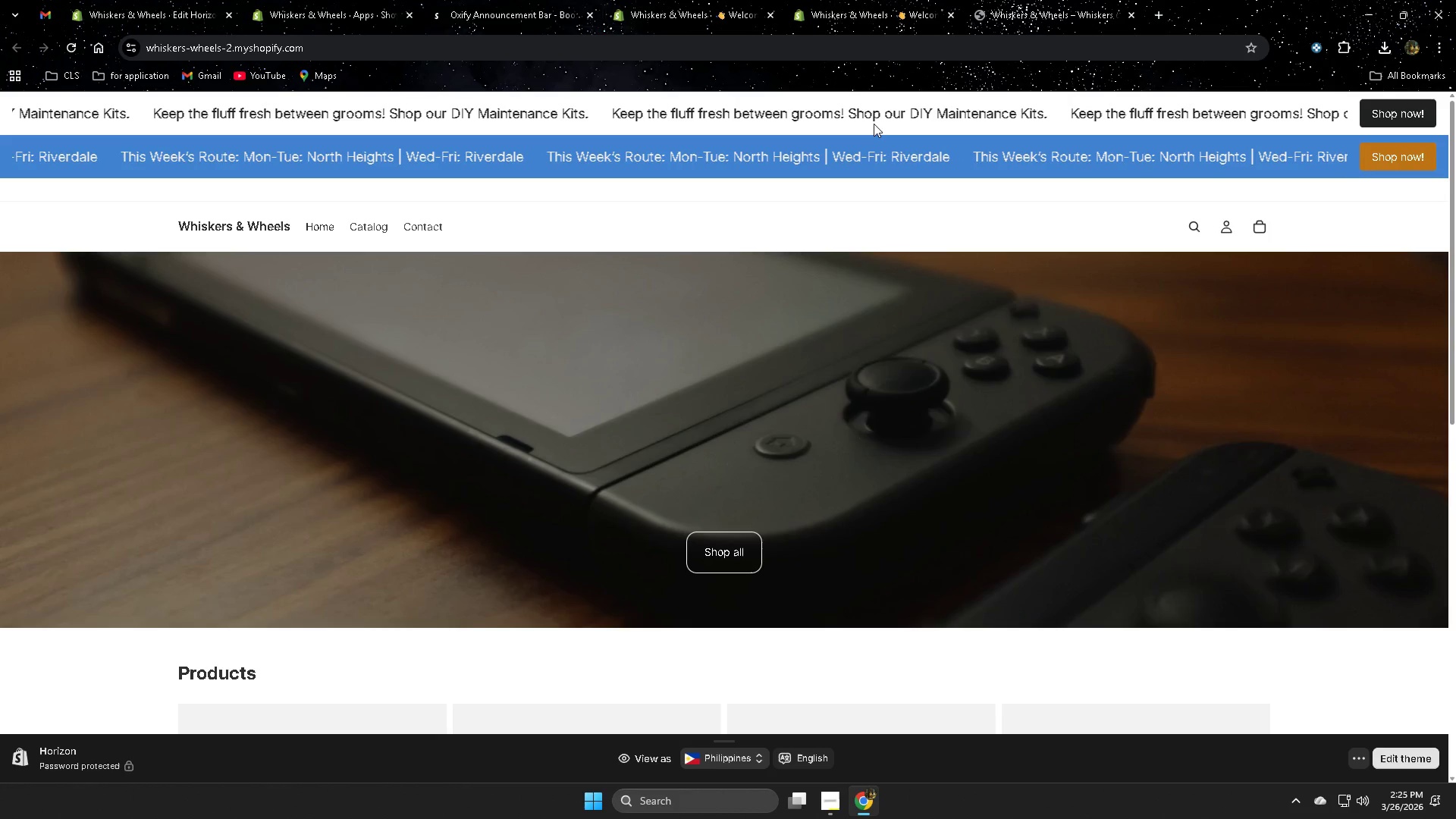 
scroll: coordinate [1059, 455], scroll_direction: up, amount: 3.0
 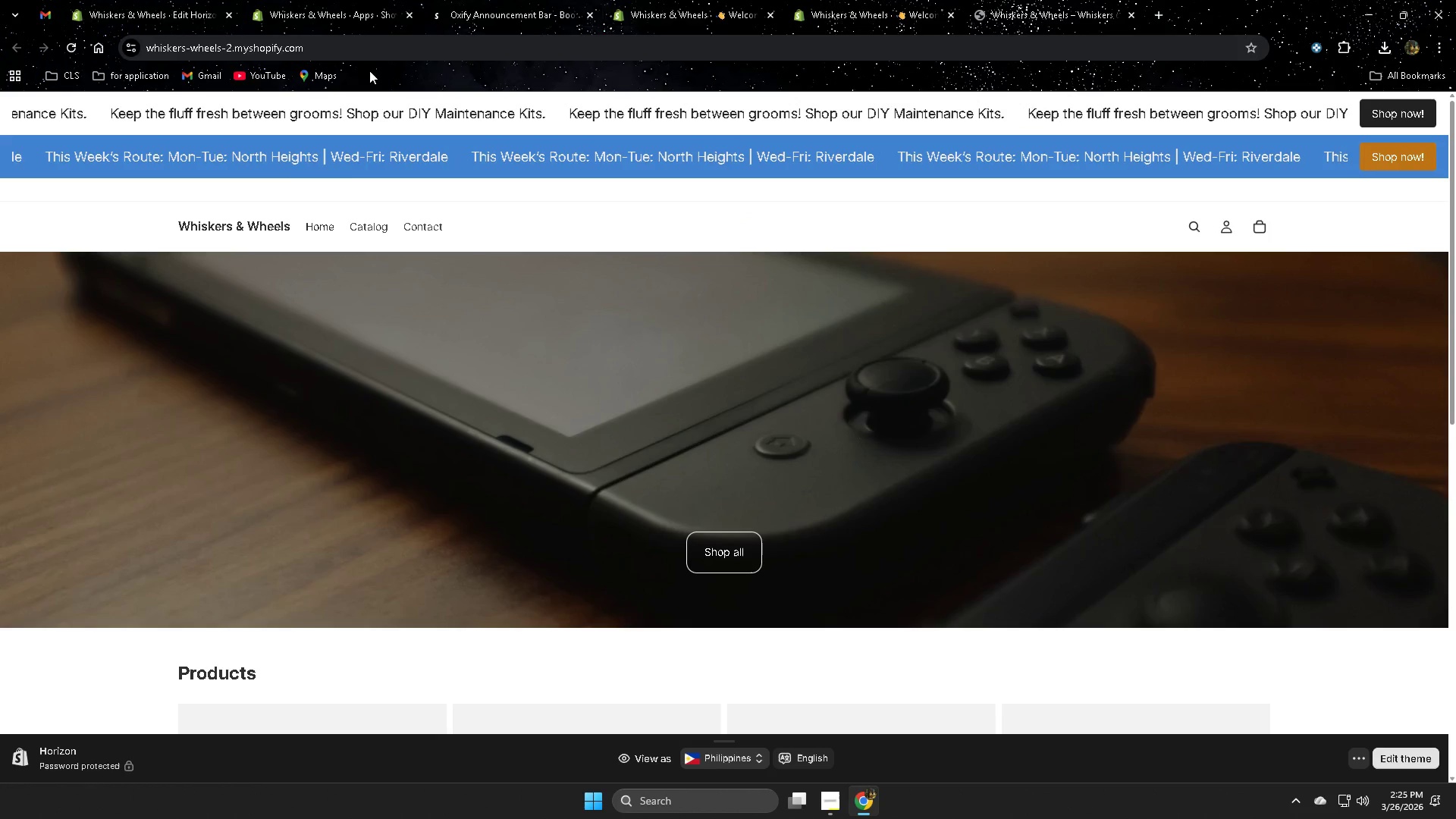 
left_click([843, 0])
 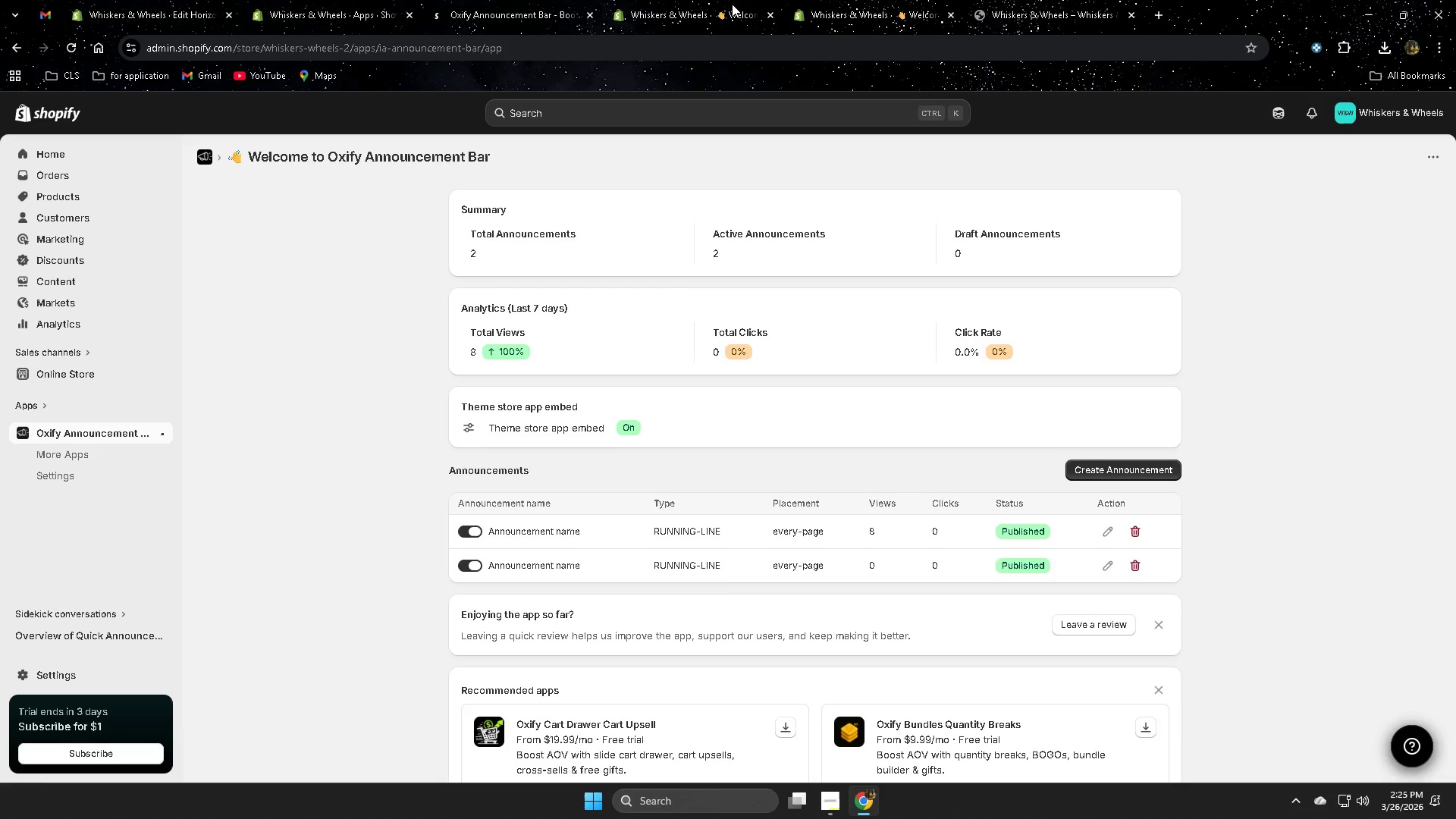 
left_click([732, 4])
 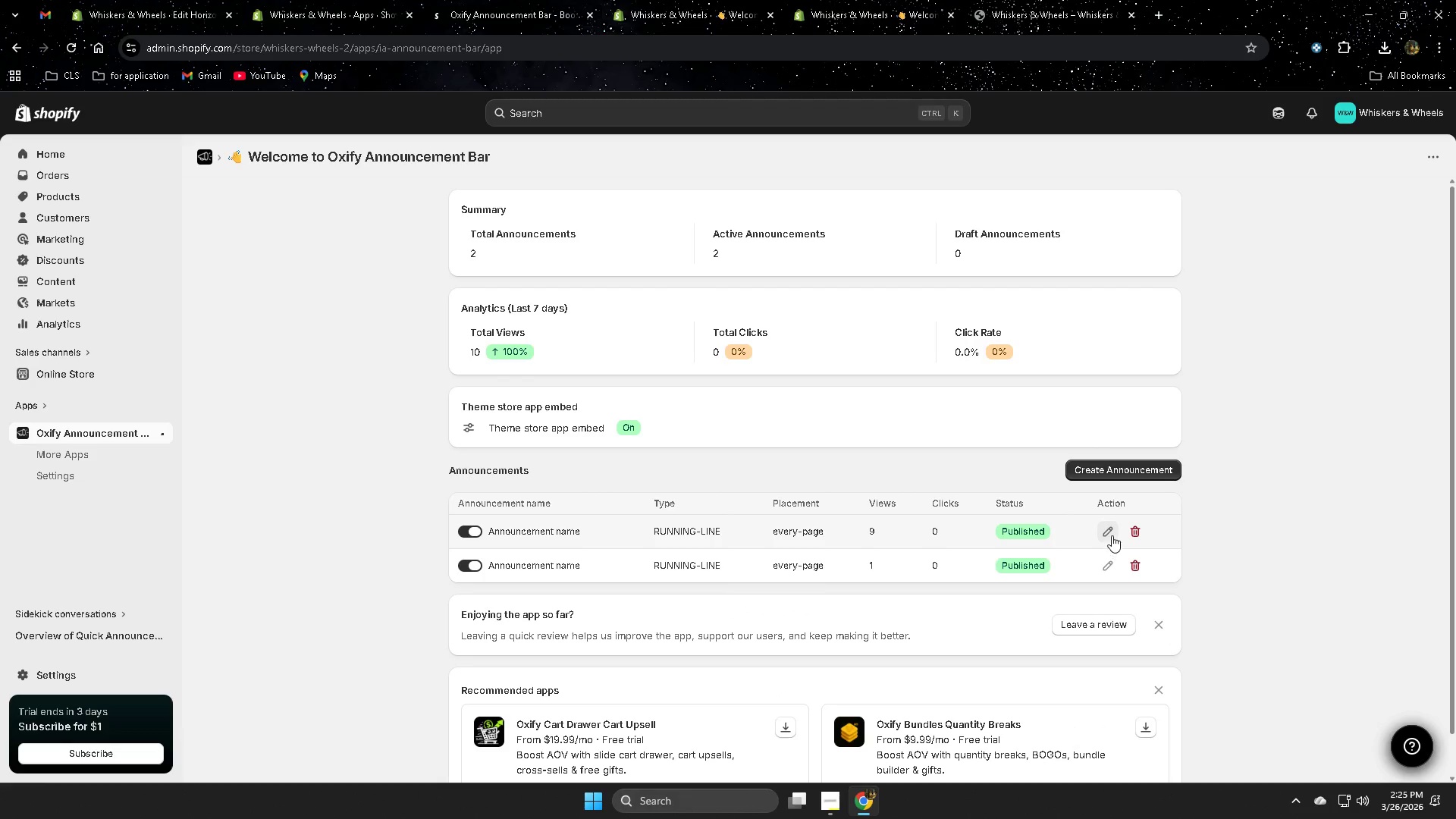 
left_click([1112, 535])
 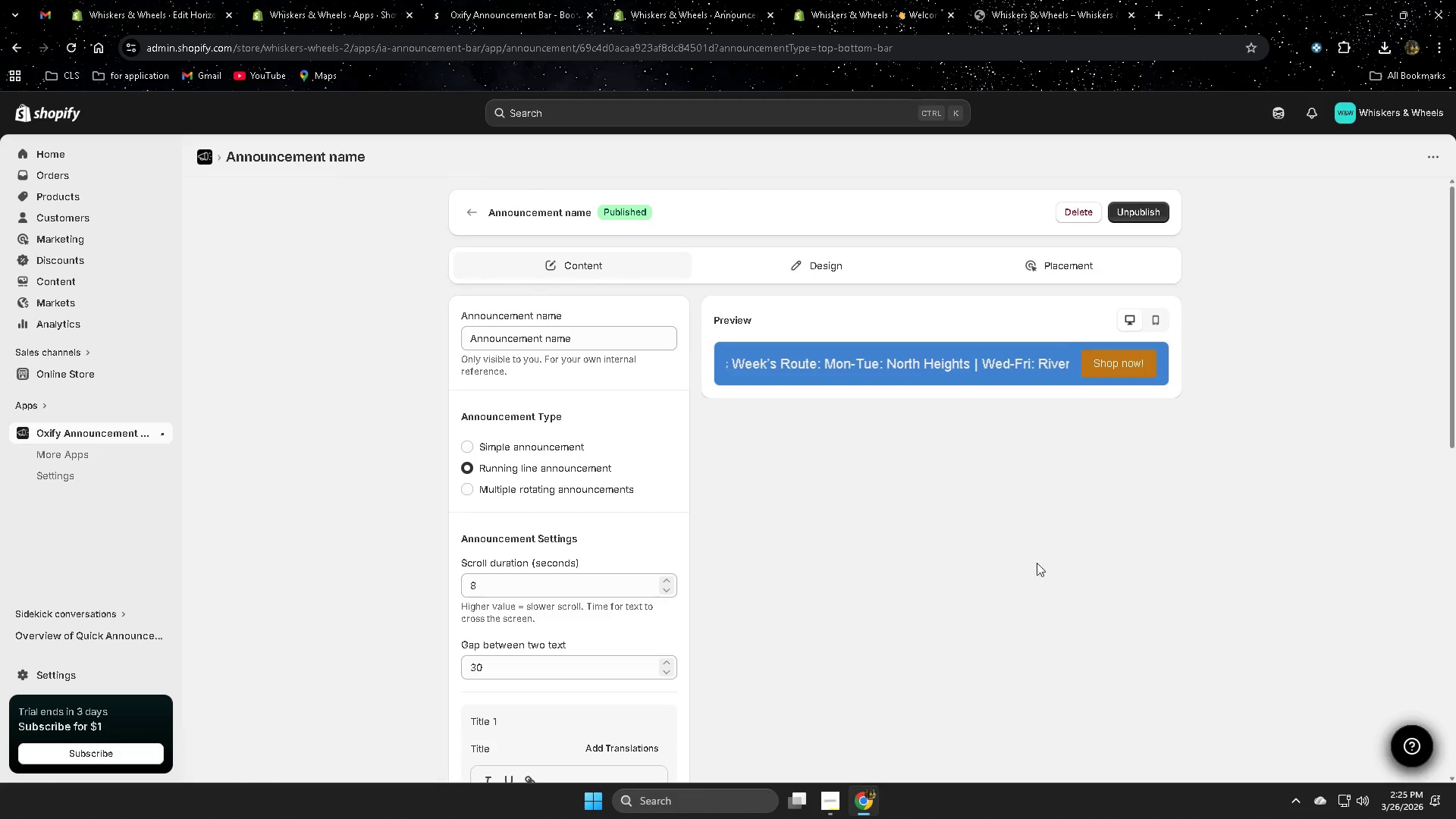 
left_click([1048, 267])
 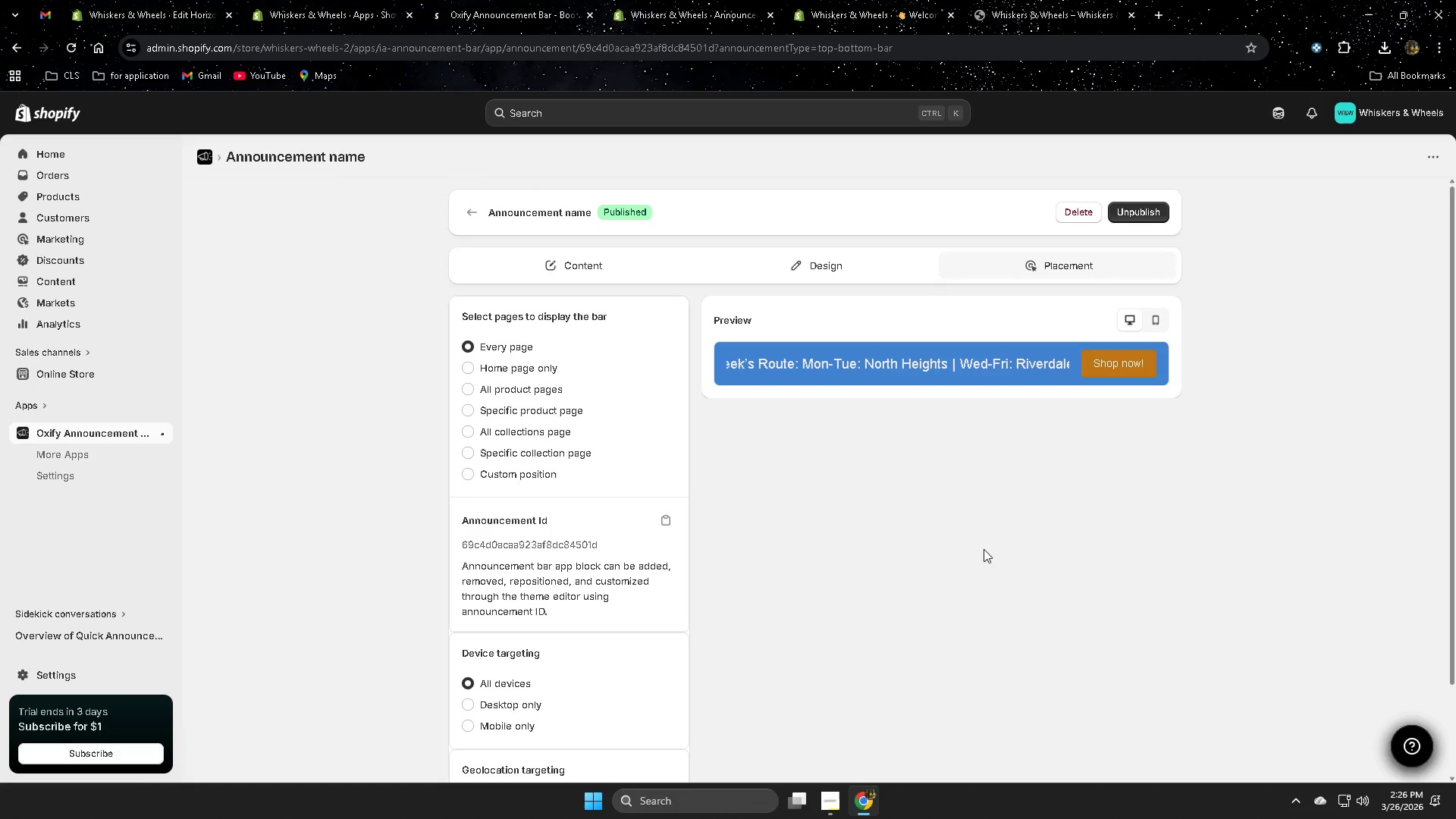 
scroll: coordinate [623, 650], scroll_direction: down, amount: 5.0
 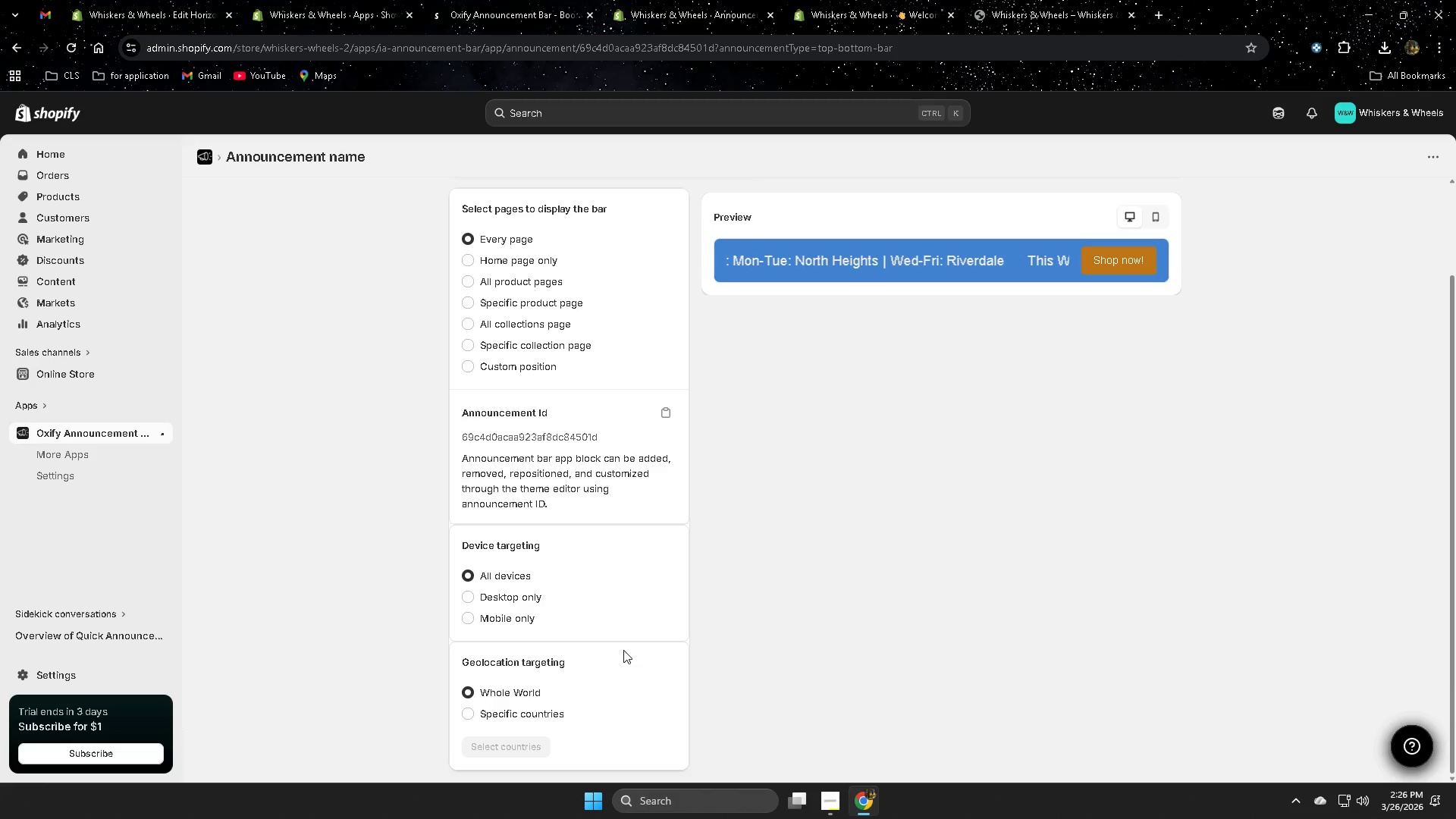 
scroll: coordinate [624, 650], scroll_direction: up, amount: 3.0
 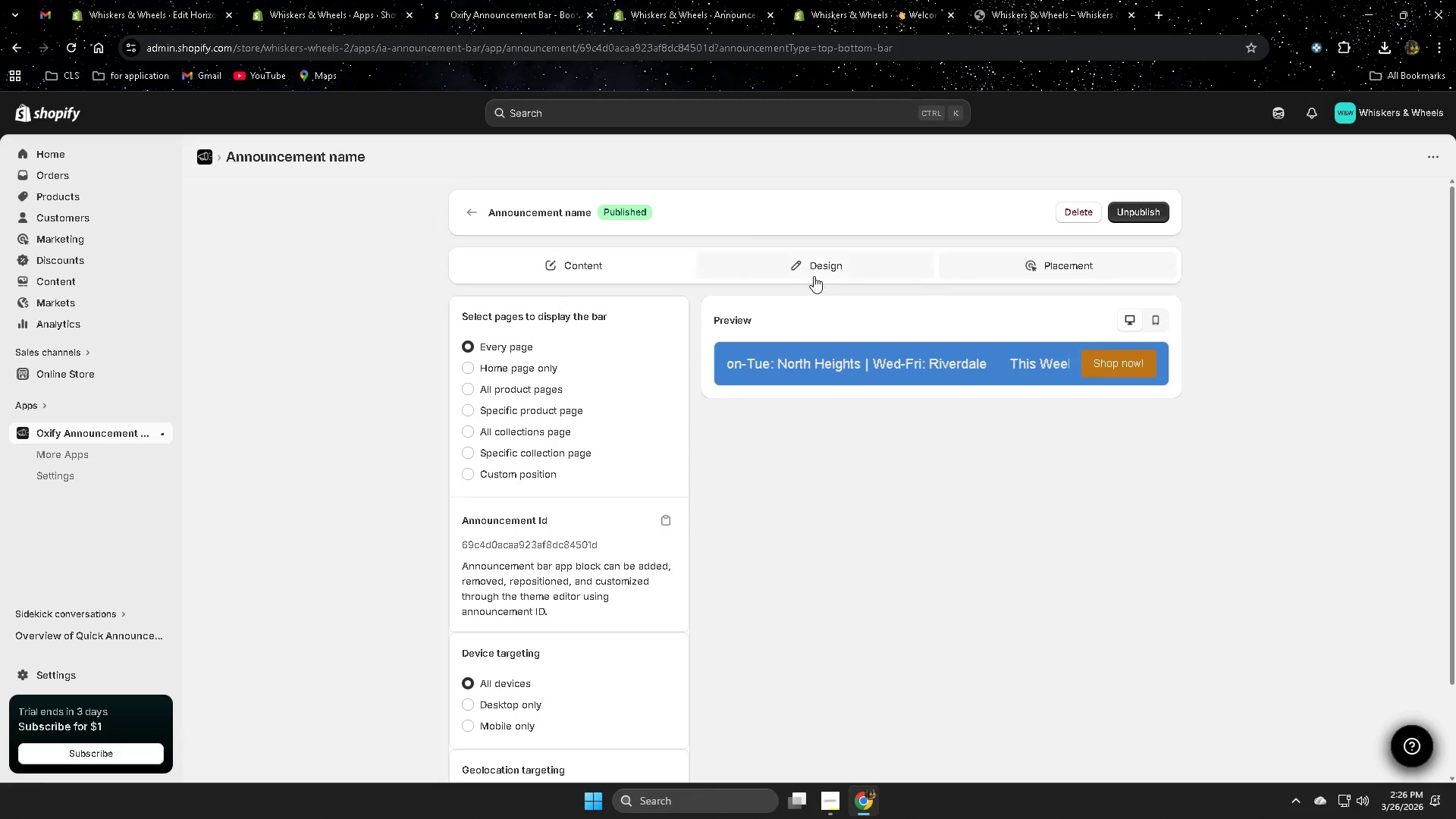 
left_click([819, 269])
 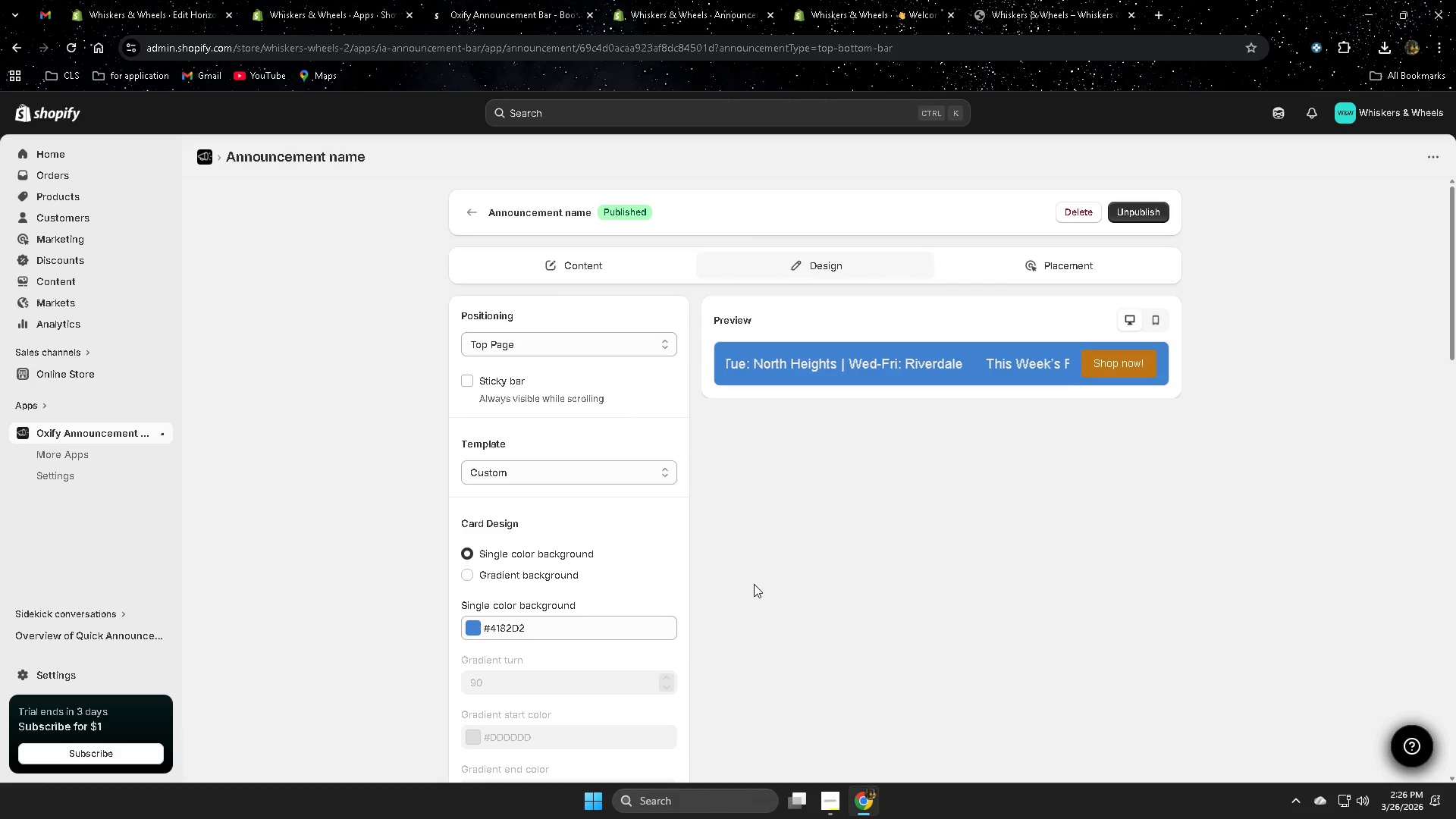 
scroll: coordinate [673, 571], scroll_direction: down, amount: 3.0
 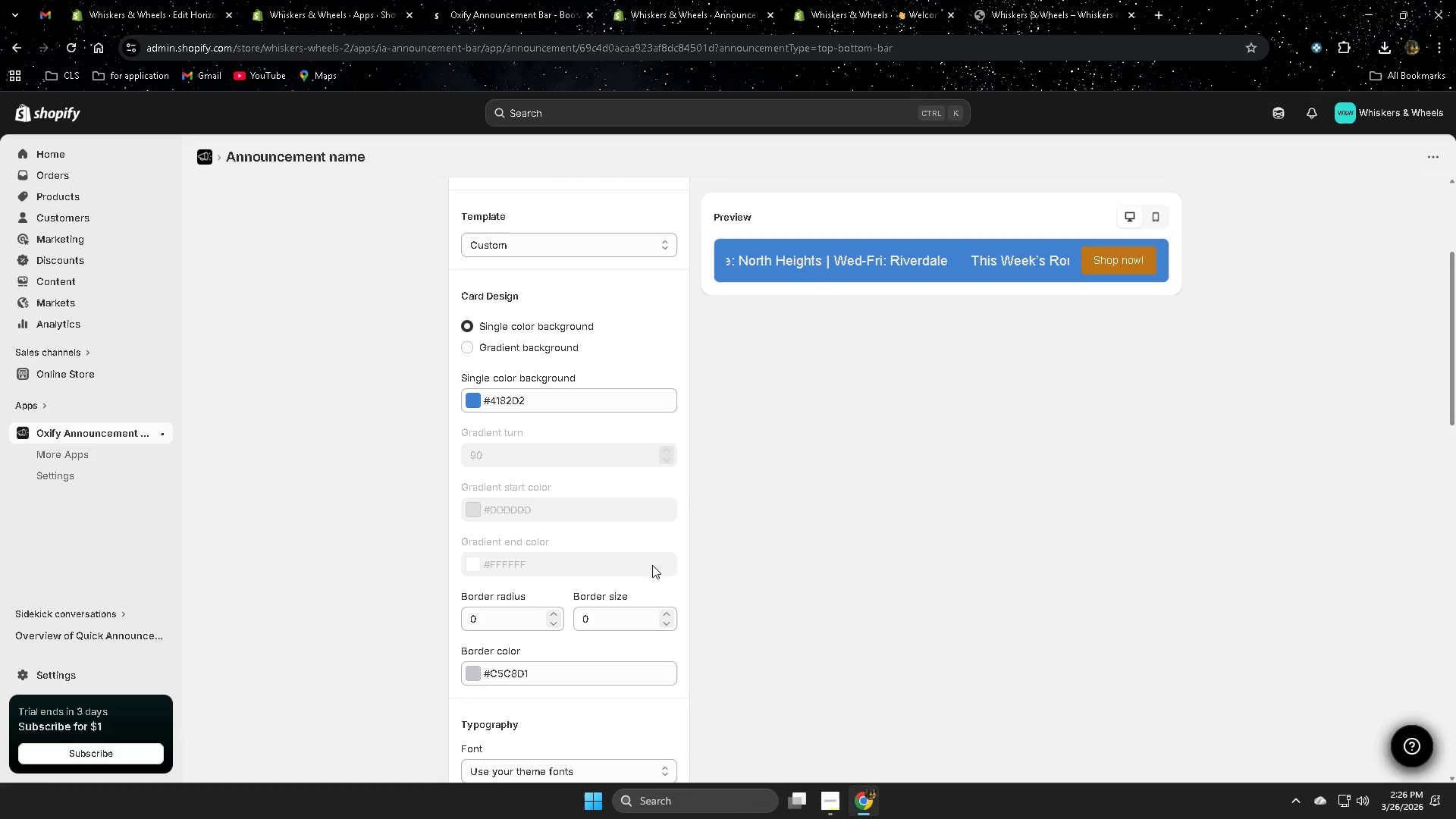 
scroll: coordinate [652, 565], scroll_direction: up, amount: 2.0
 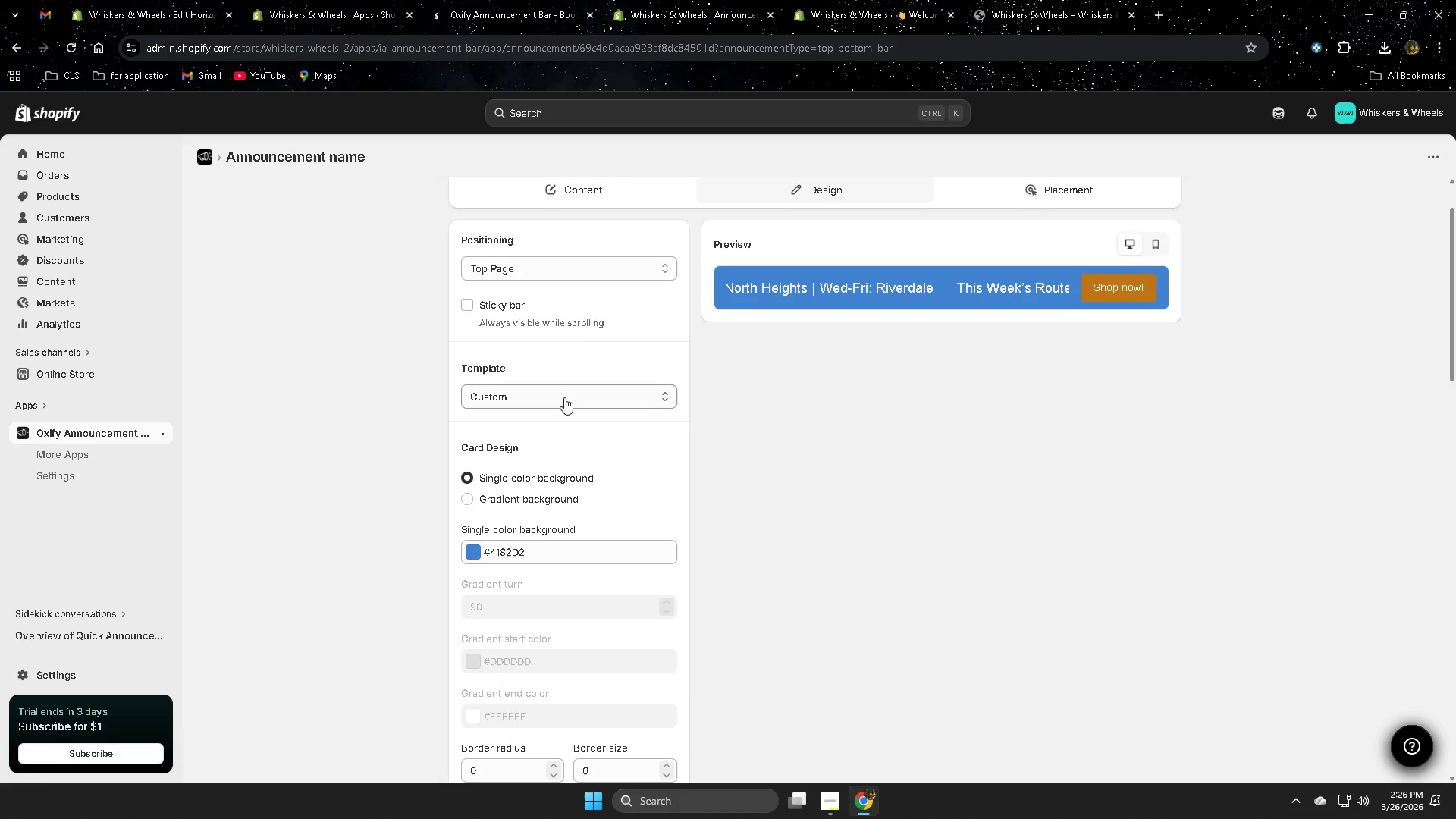 
left_click([564, 397])
 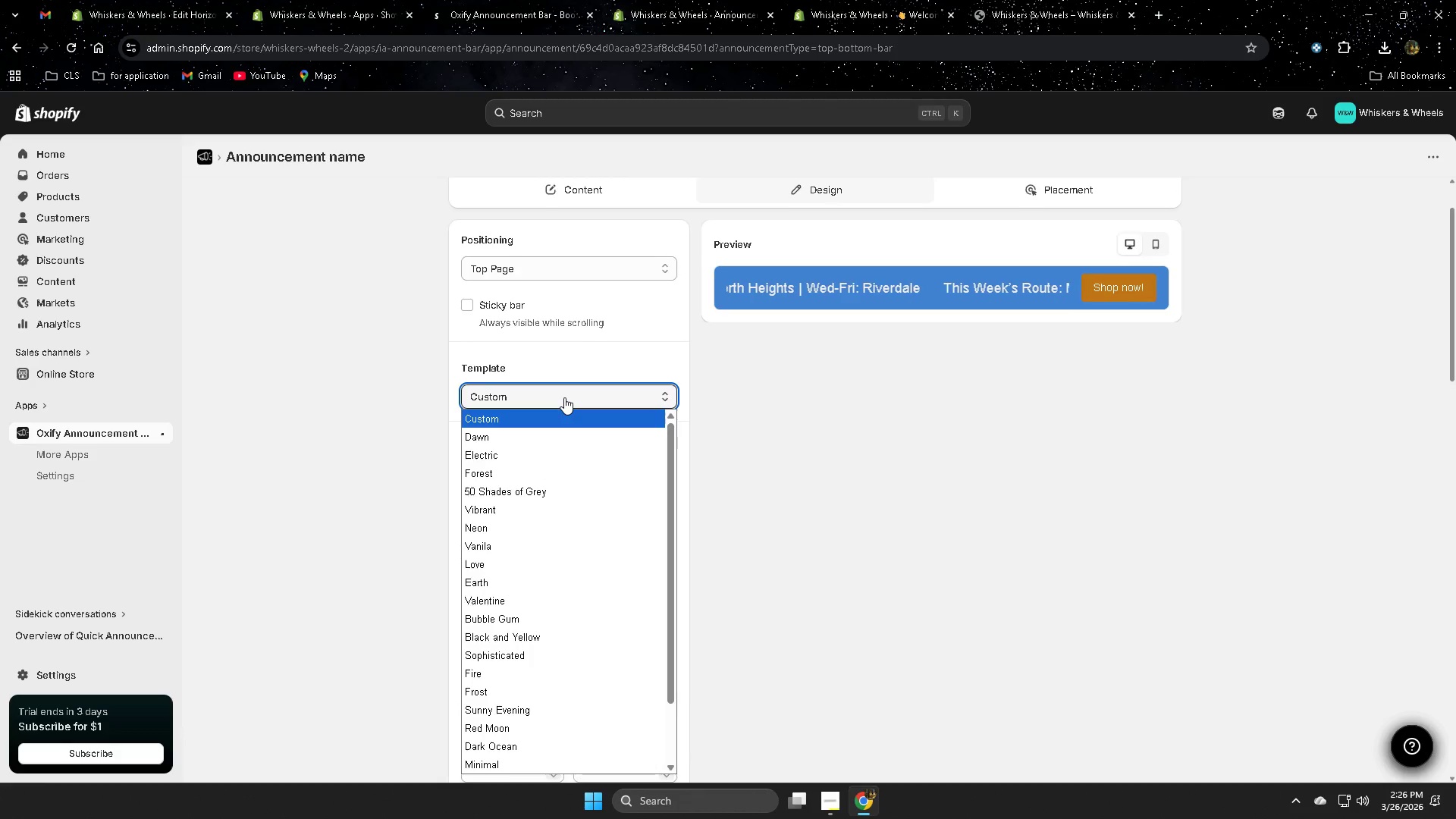 
left_click([564, 397])
 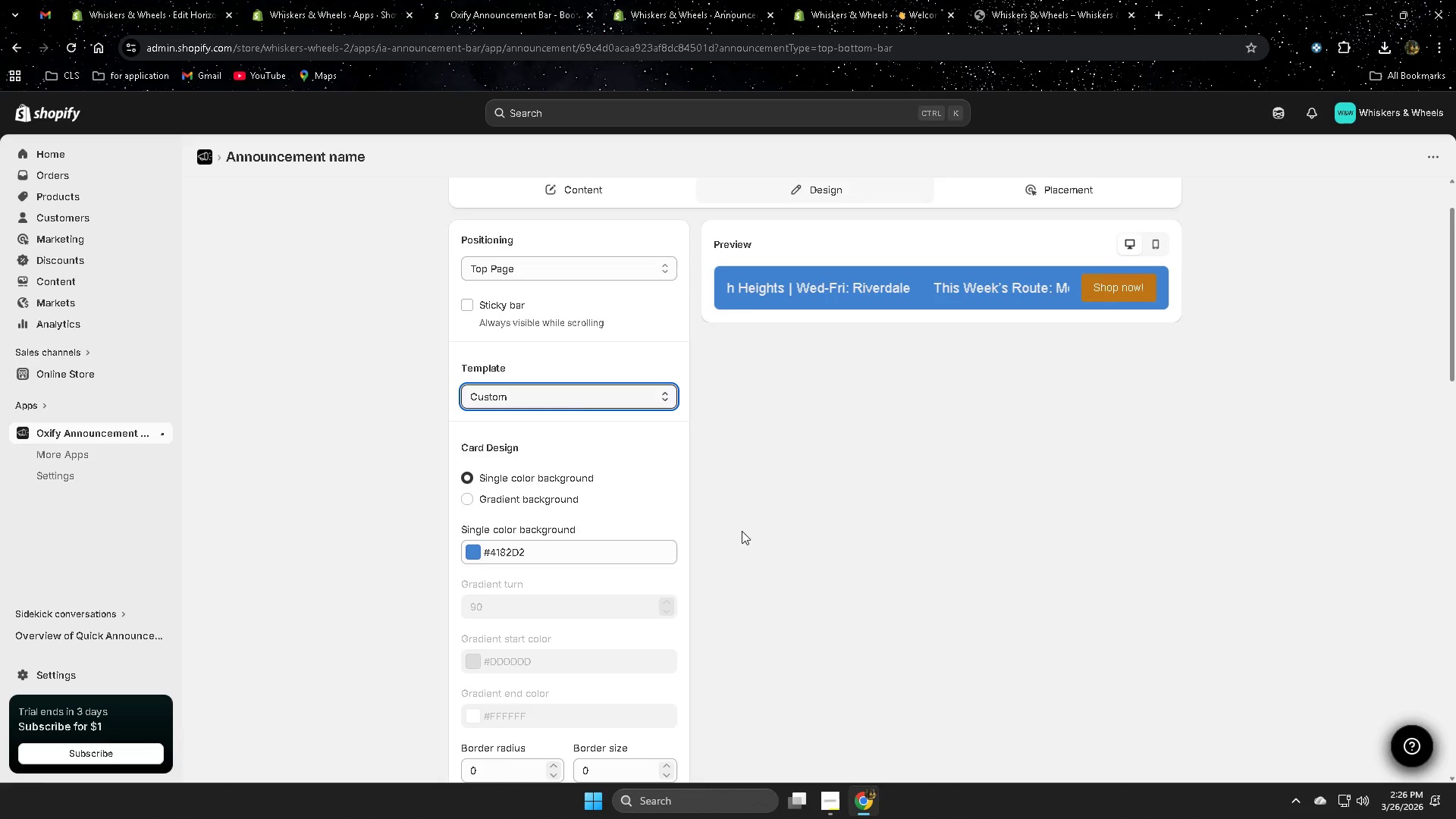 
scroll: coordinate [728, 585], scroll_direction: none, amount: 0.0
 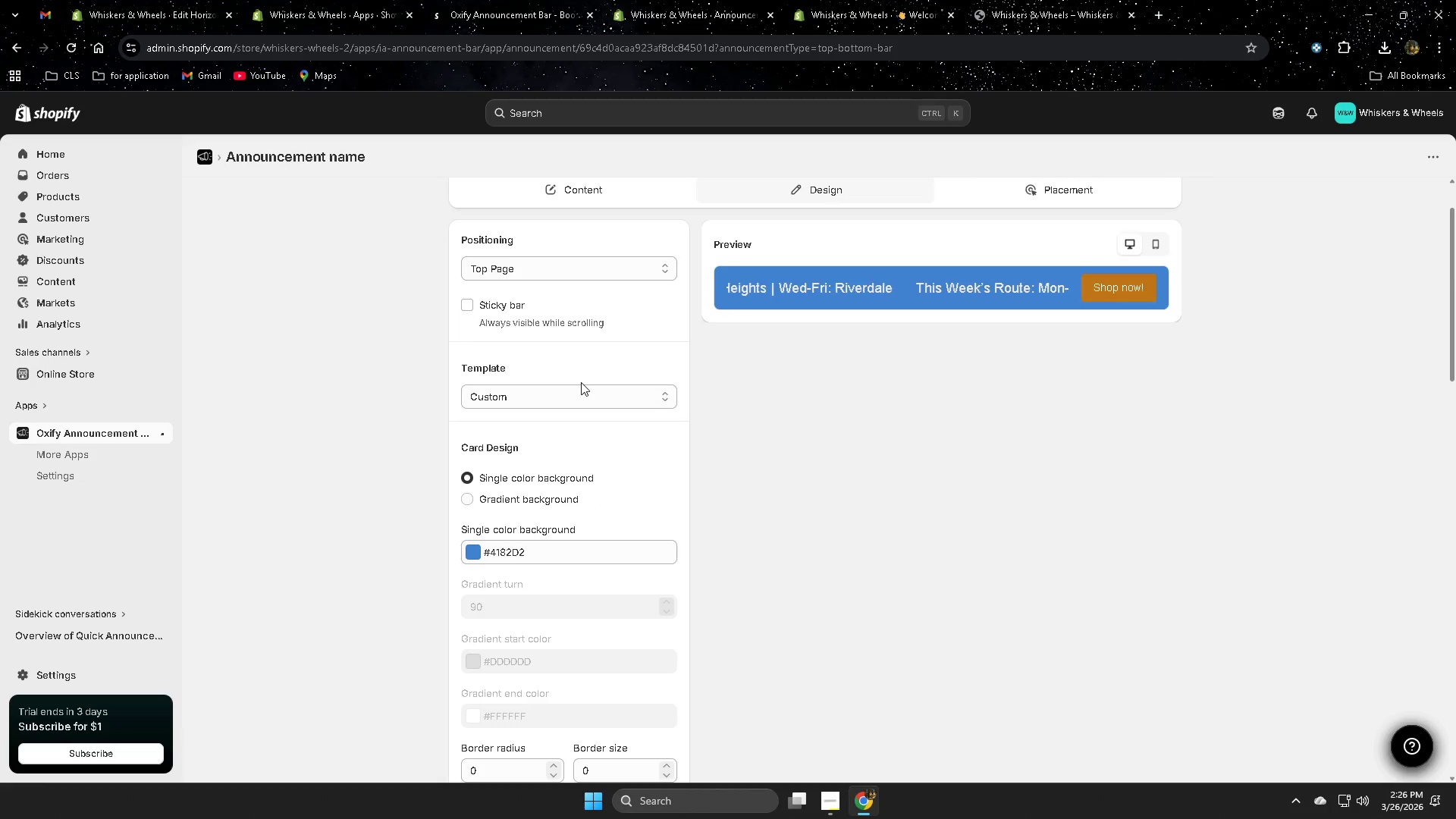 
double_click([585, 401])
 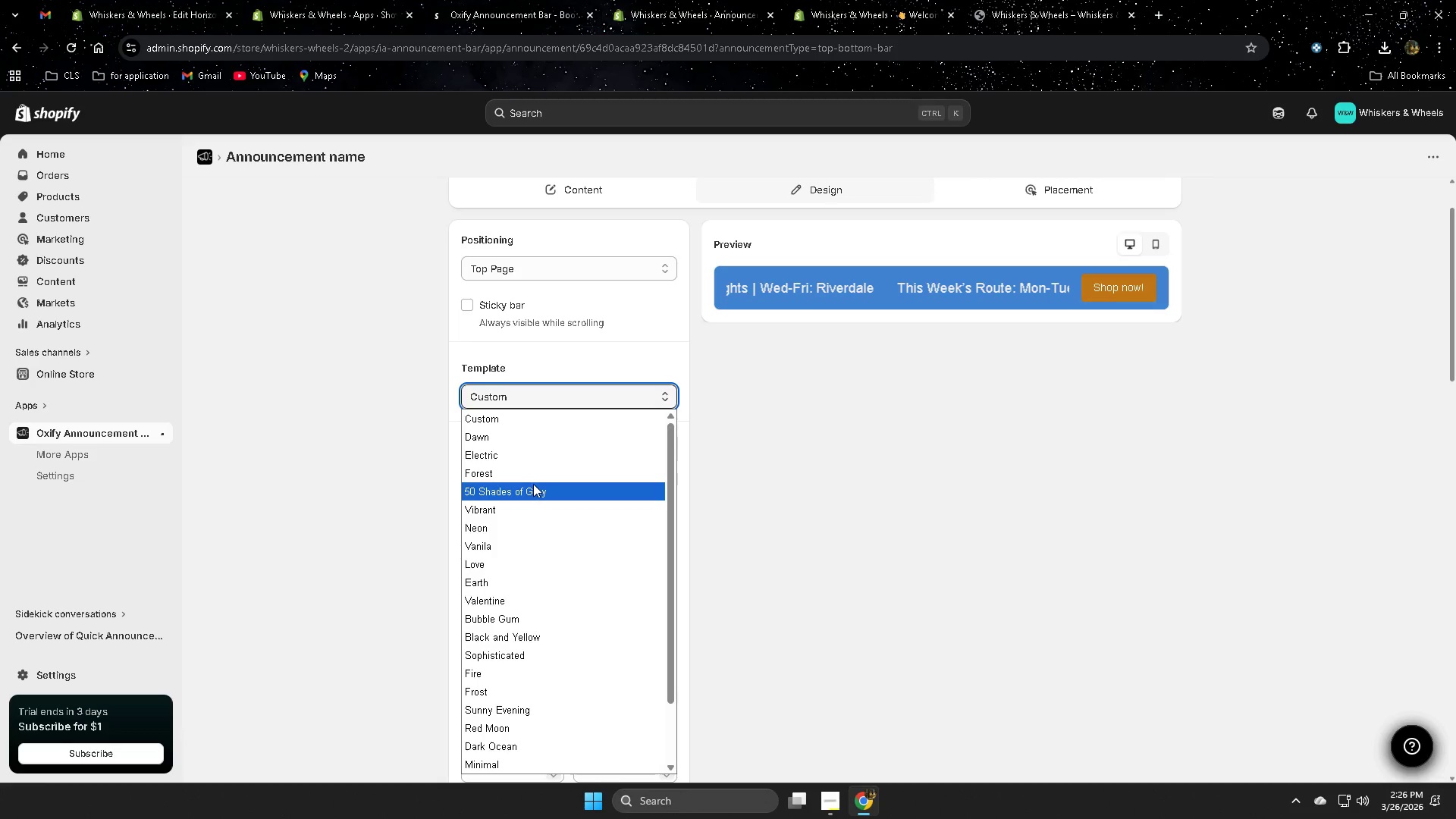 
left_click([532, 493])
 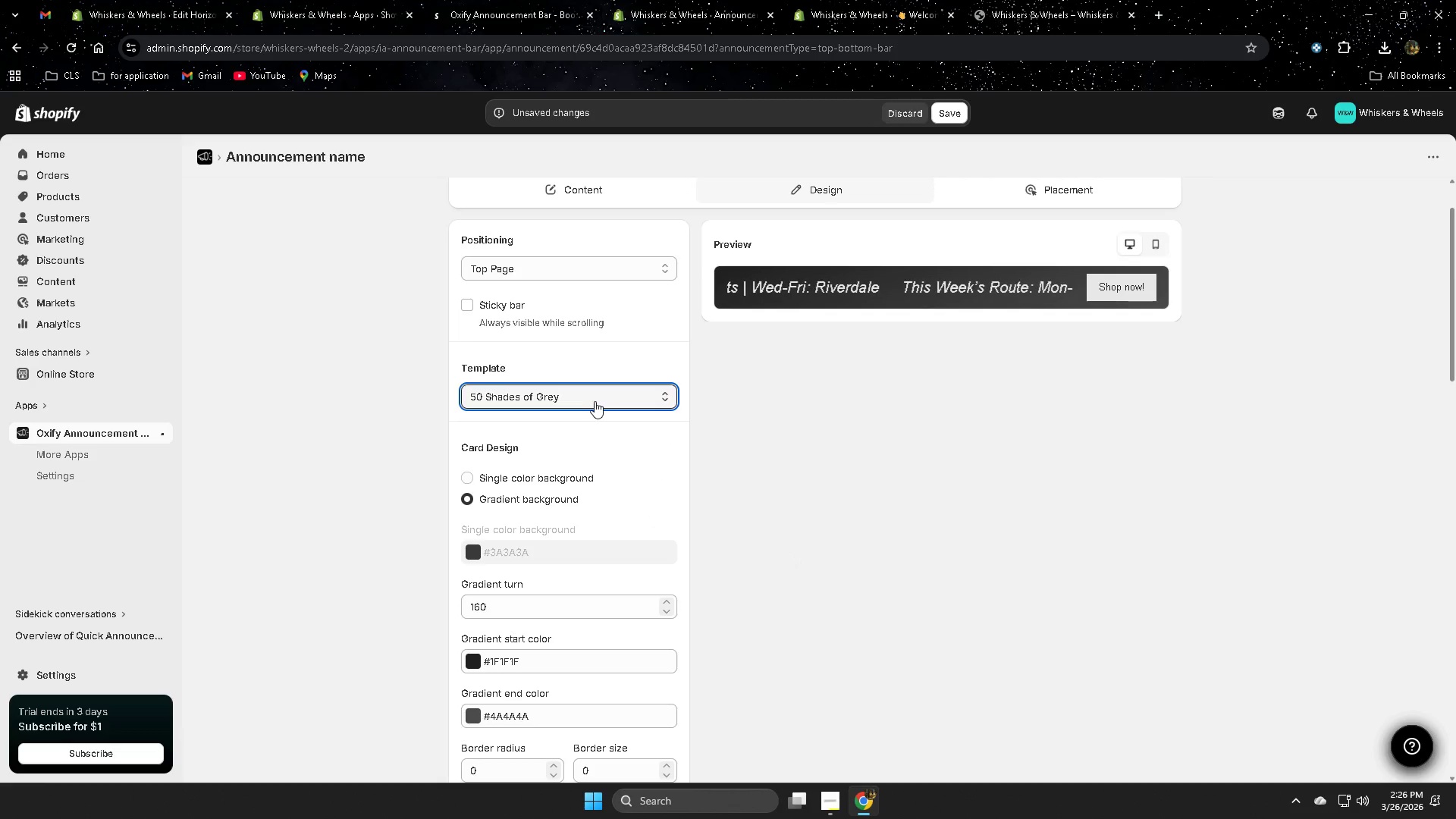 
left_click([595, 401])
 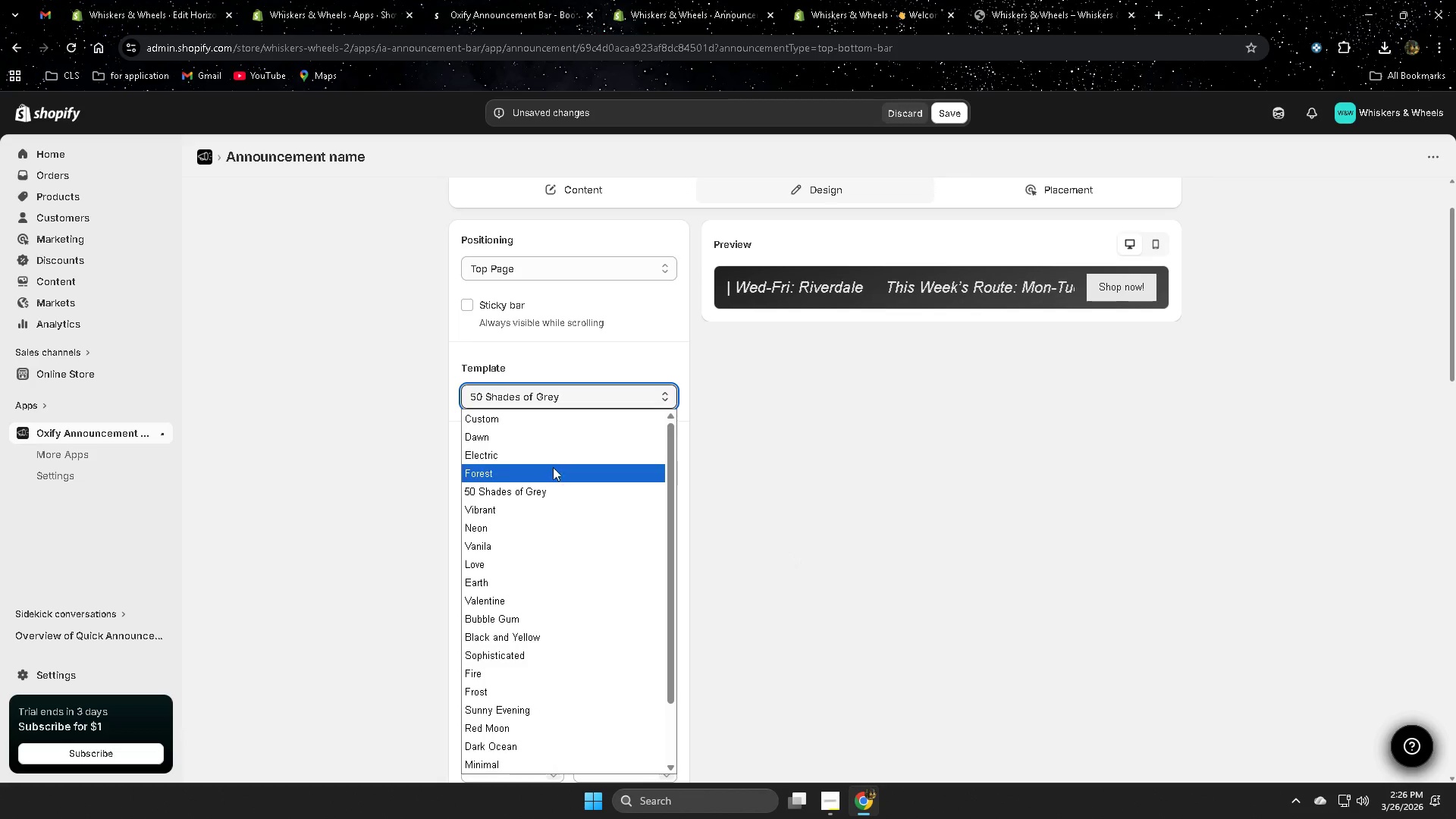 
left_click([554, 455])
 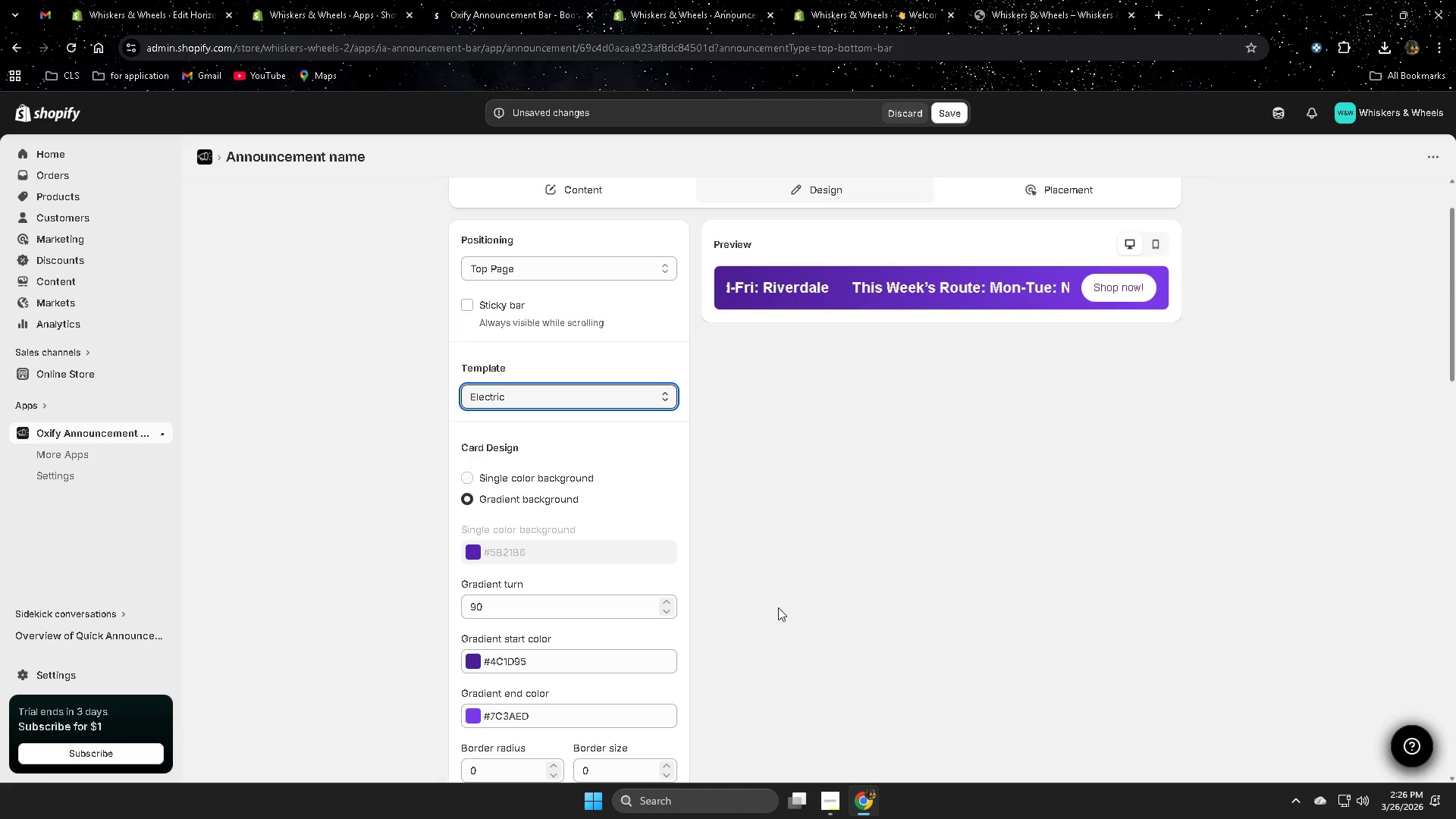 
scroll: coordinate [654, 585], scroll_direction: down, amount: 7.0
 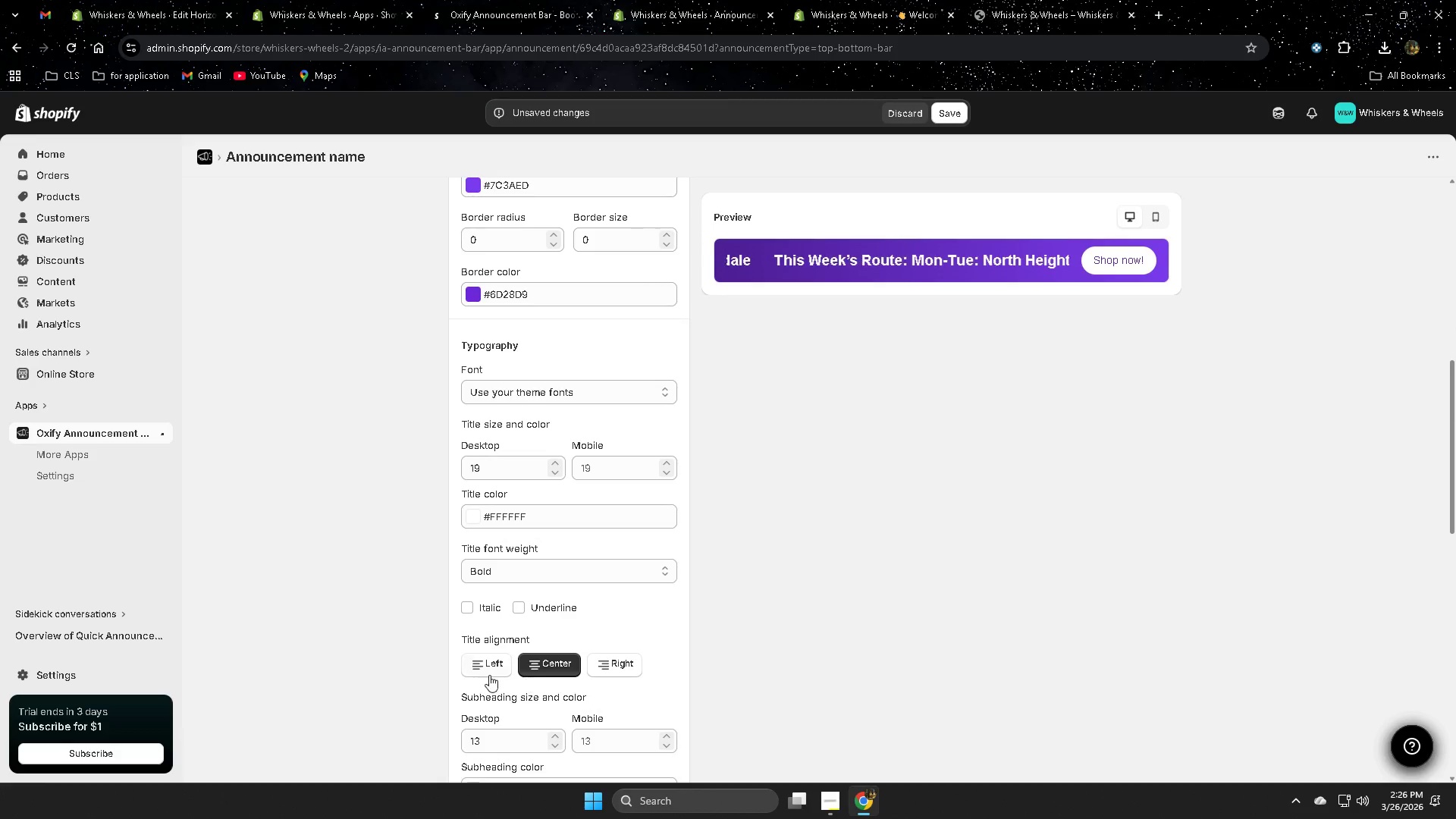 
left_click([489, 673])
 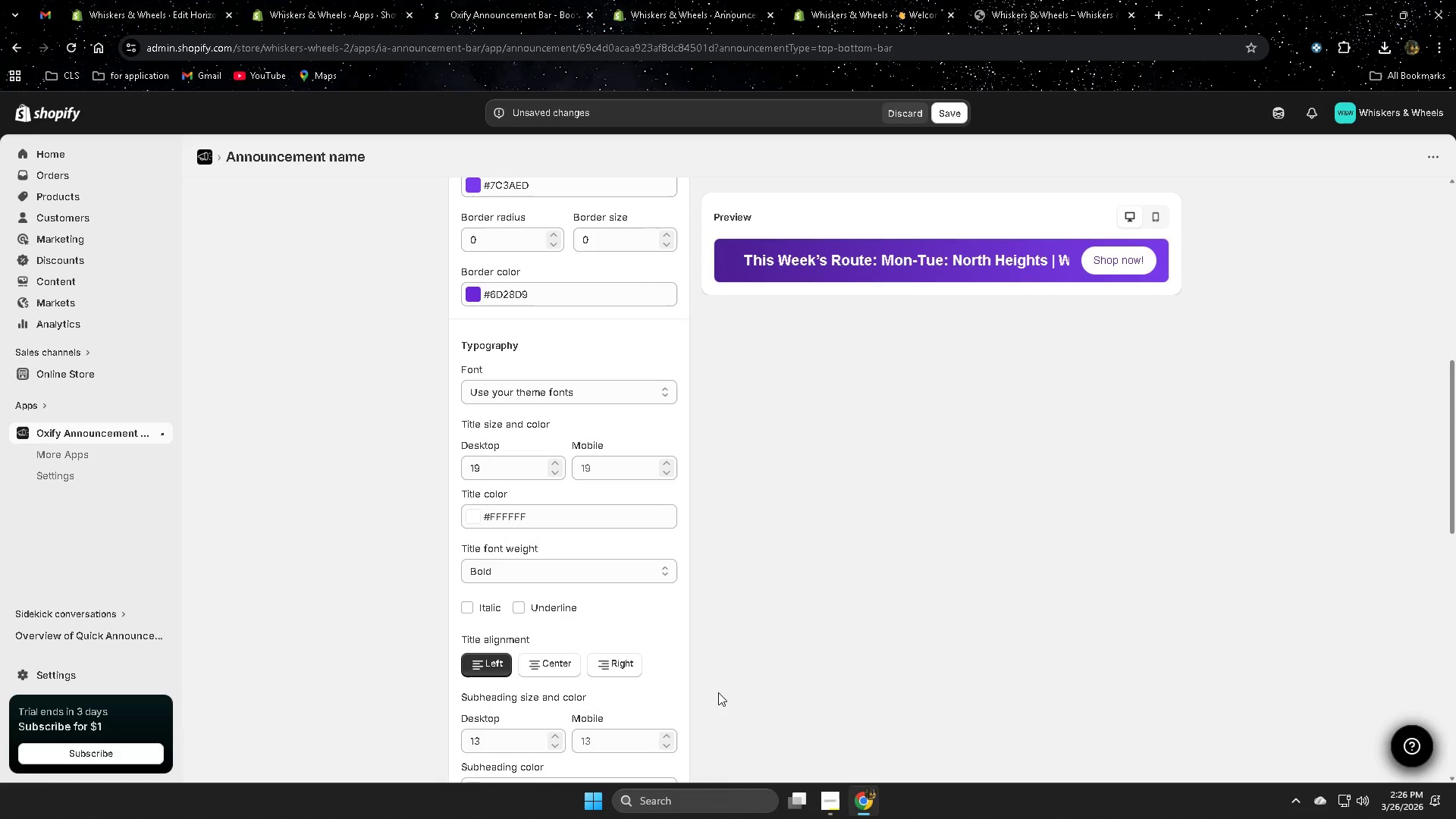 
scroll: coordinate [696, 595], scroll_direction: down, amount: 9.0
 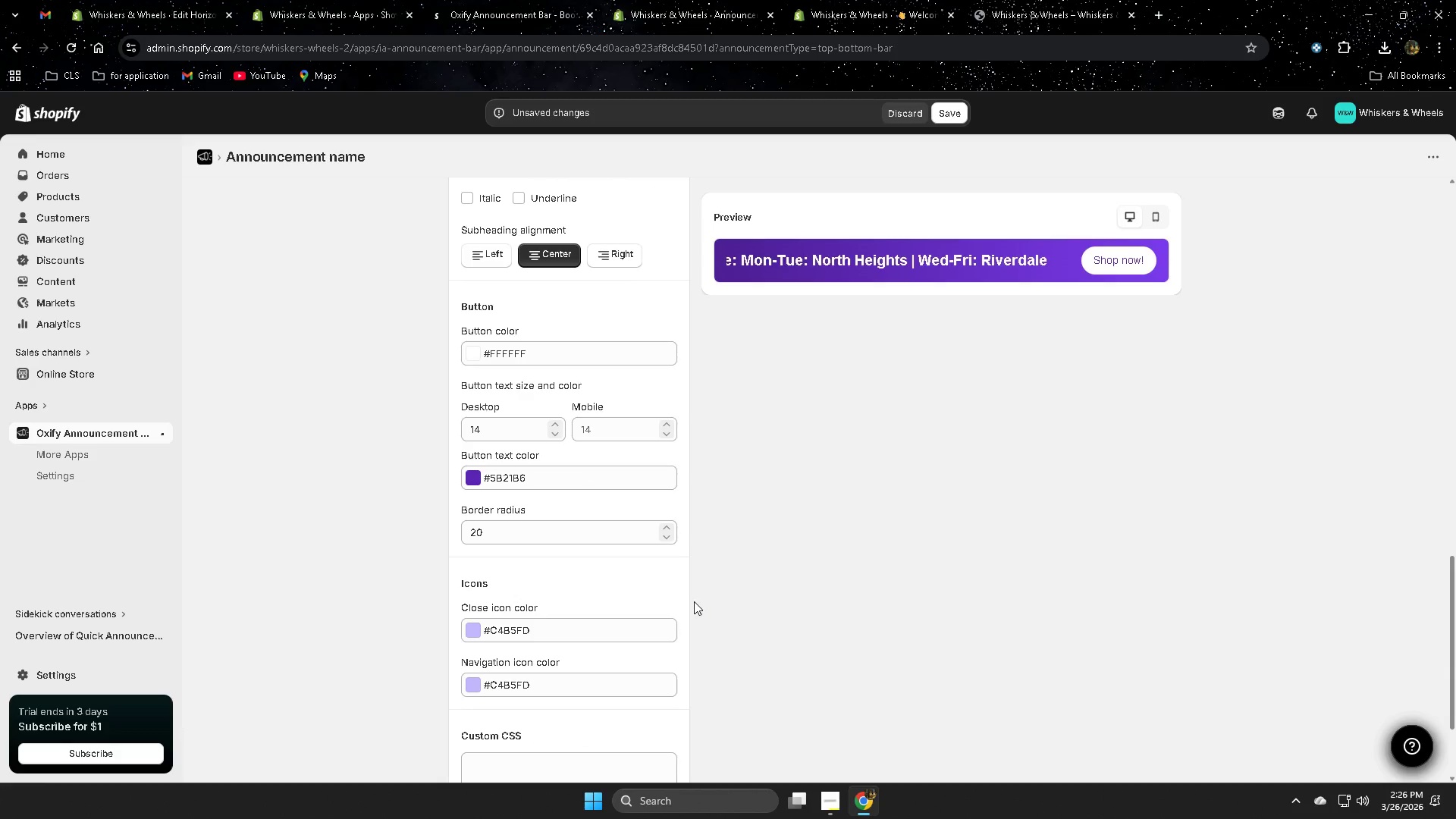 
scroll: coordinate [678, 608], scroll_direction: down, amount: 4.0